 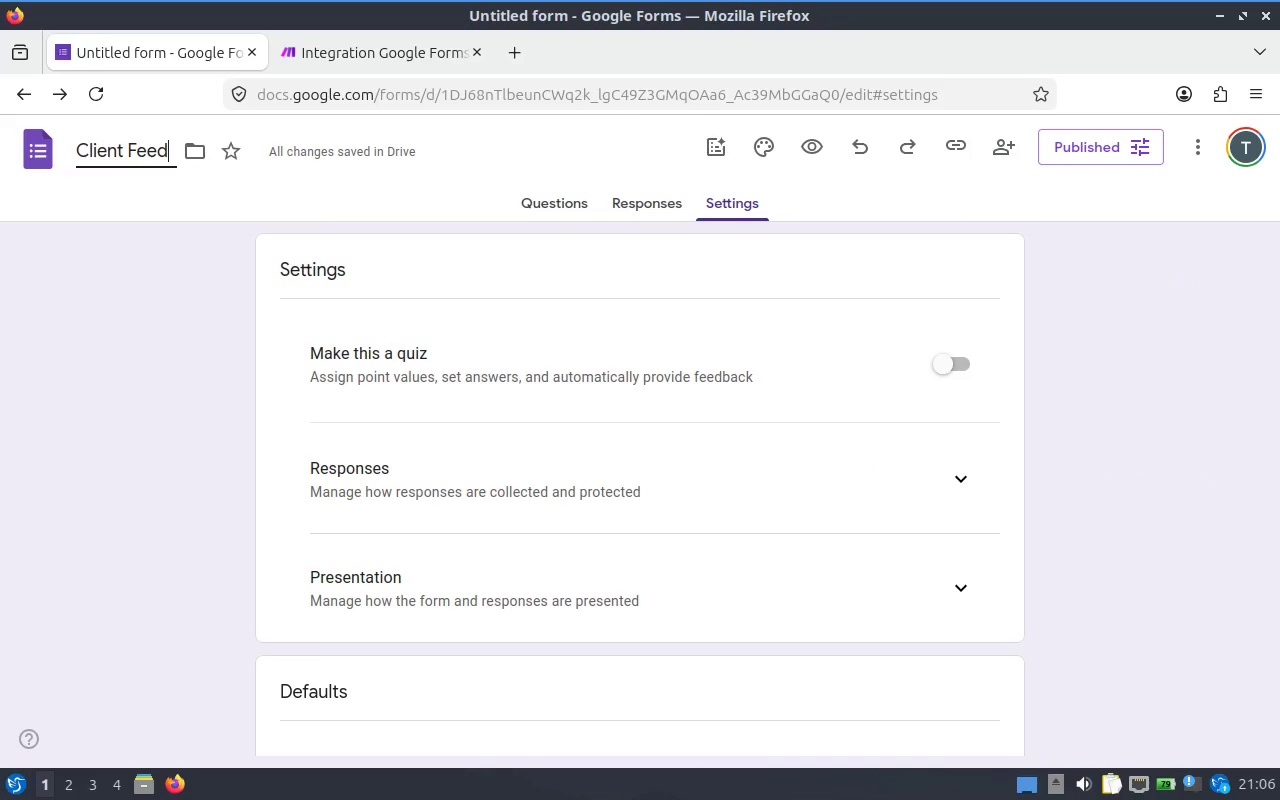 
hold_key(key=ShiftLeft, duration=0.33)
 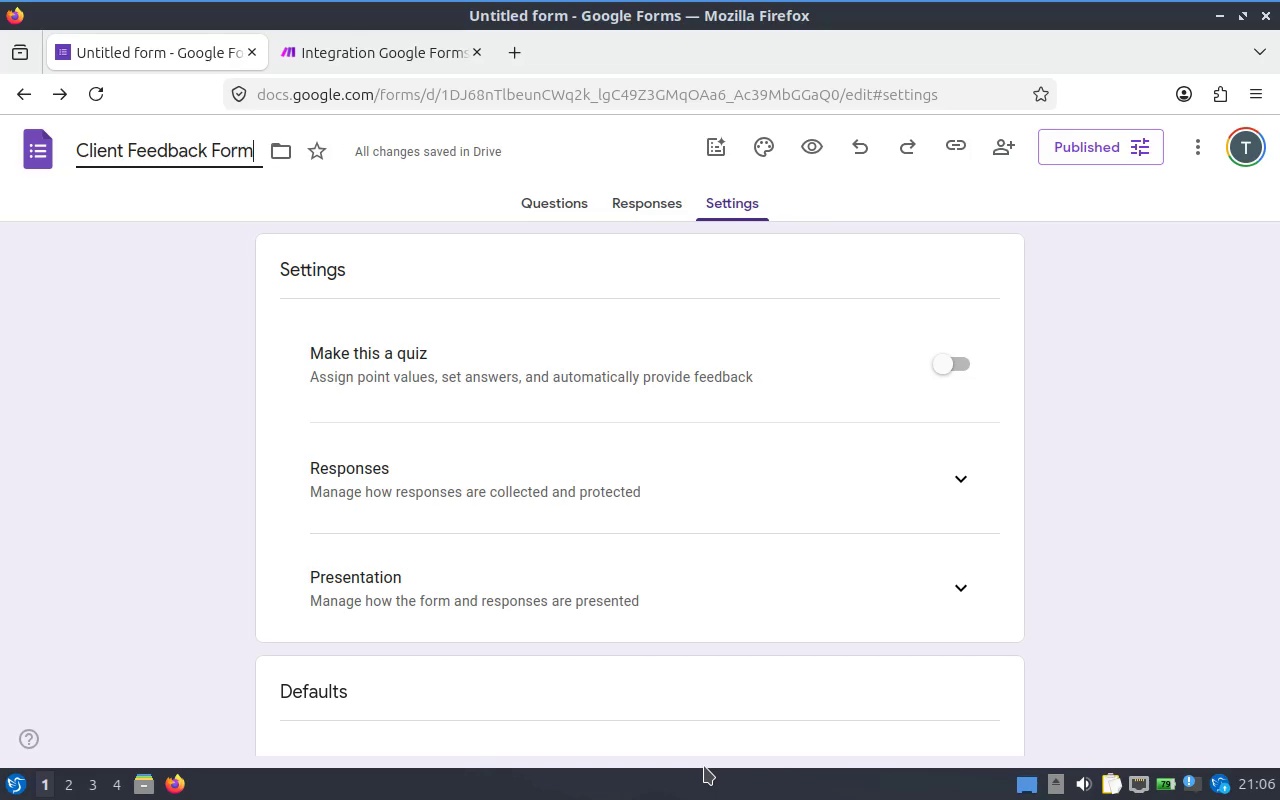 
wait(5.84)
 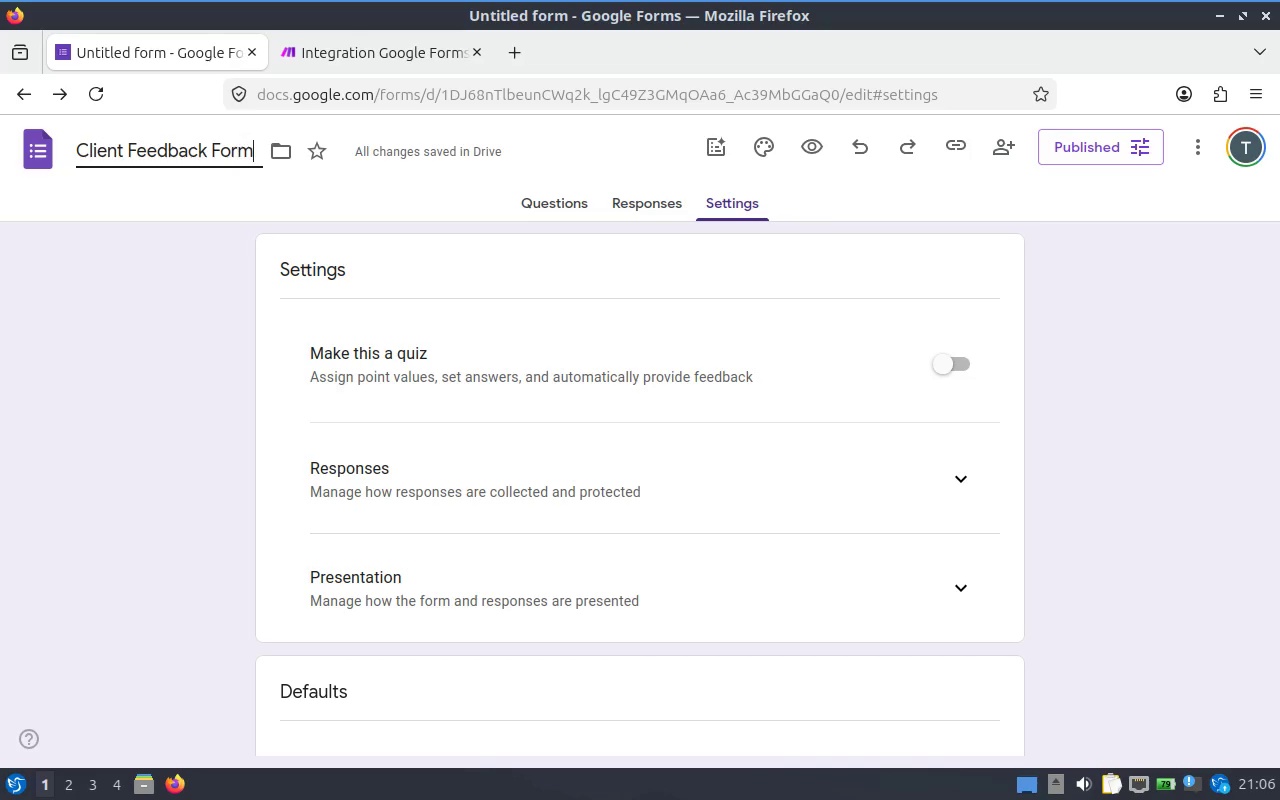 
left_click_drag(start_coordinate=[650, 501], to_coordinate=[889, 525])
 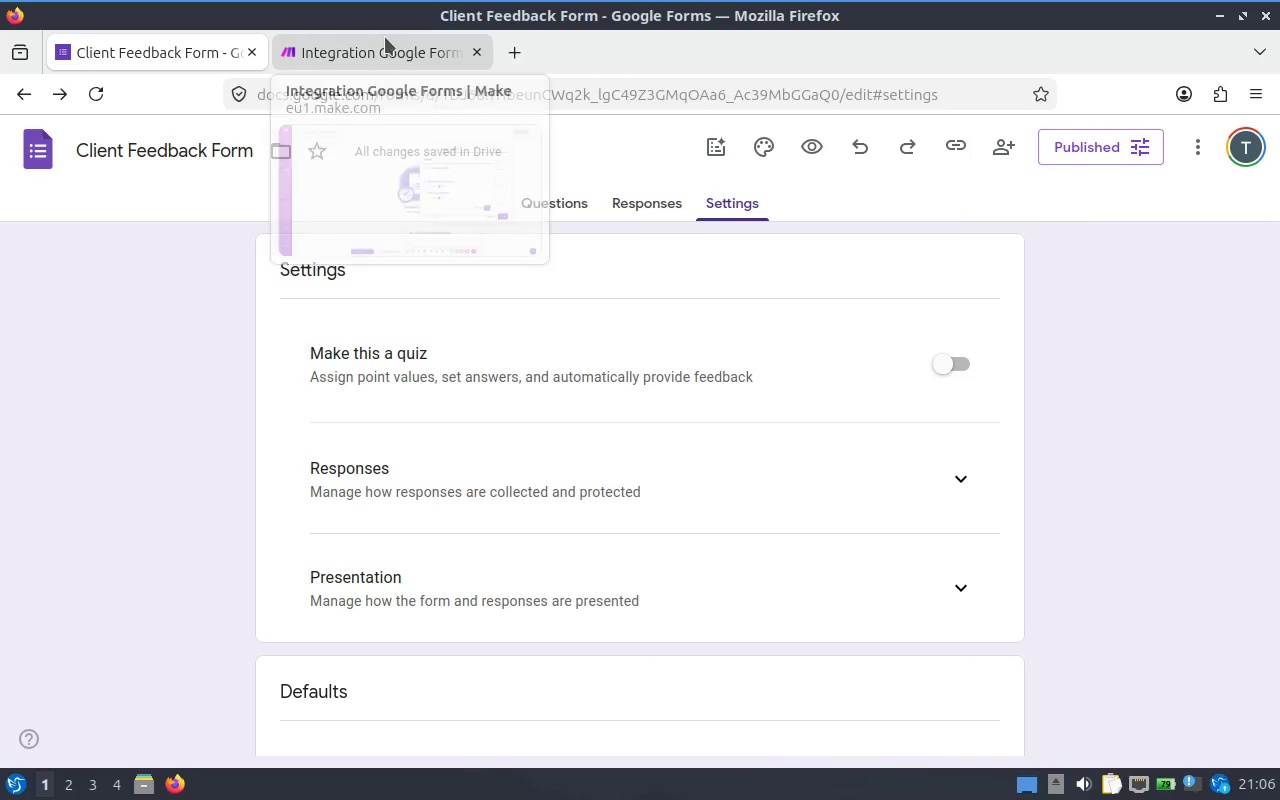 
left_click([387, 36])
 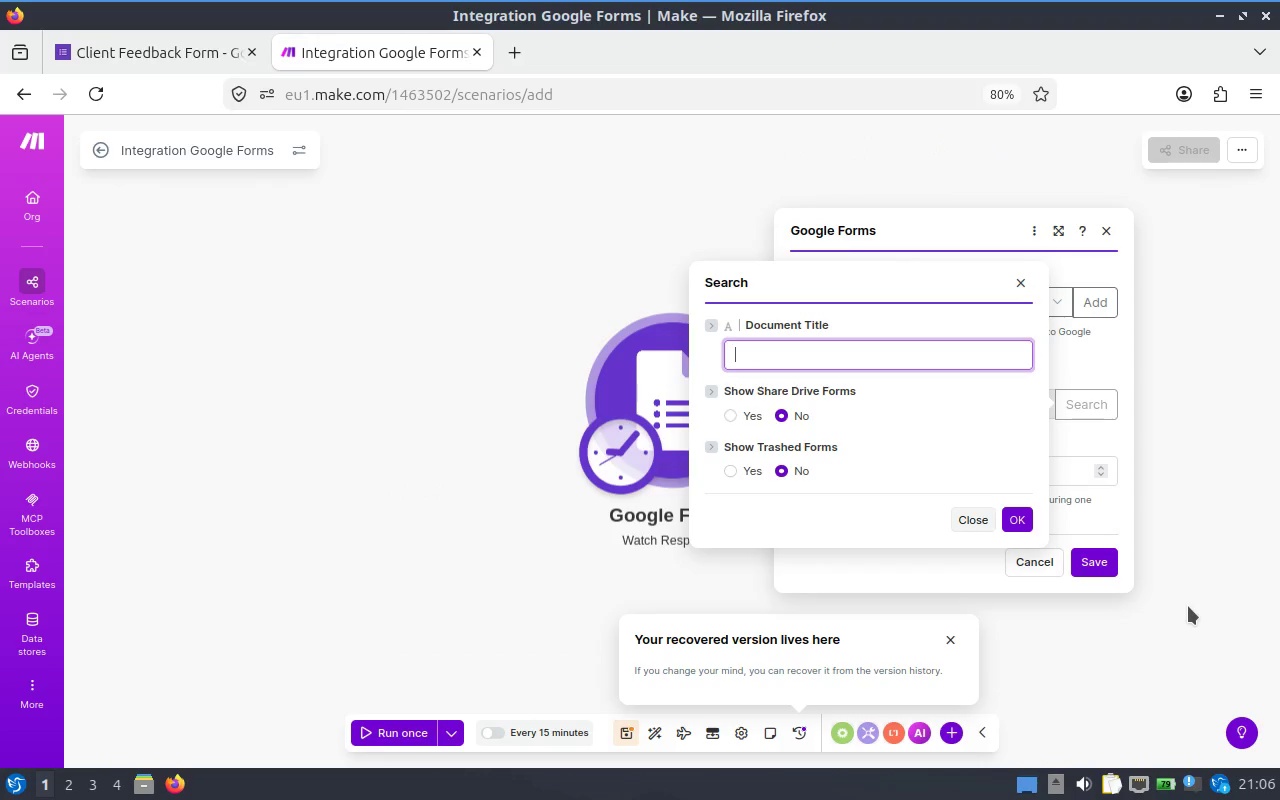 
key(Shift+C)
 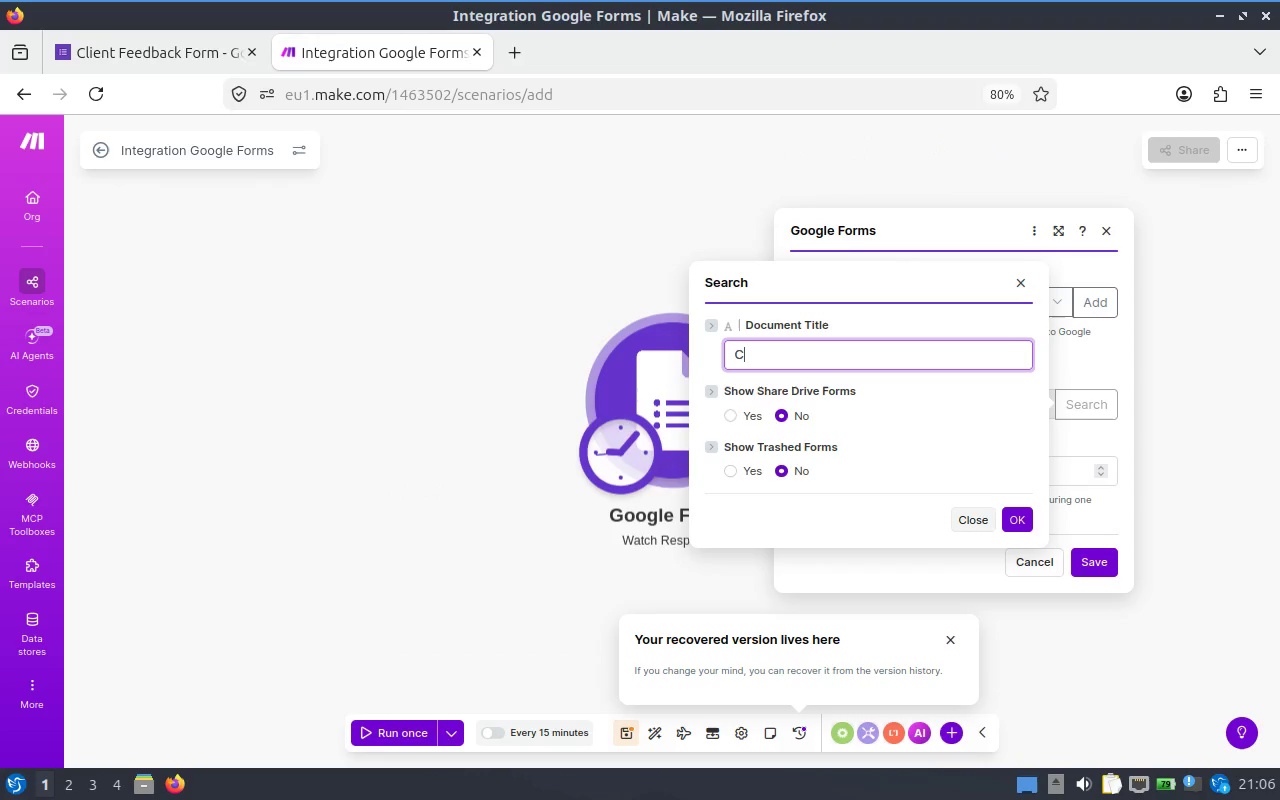 
type(lein)
key(Backspace)
key(Backspace)
key(Backspace)
key(Backspace)
key(Backspace)
key(Backspace)
 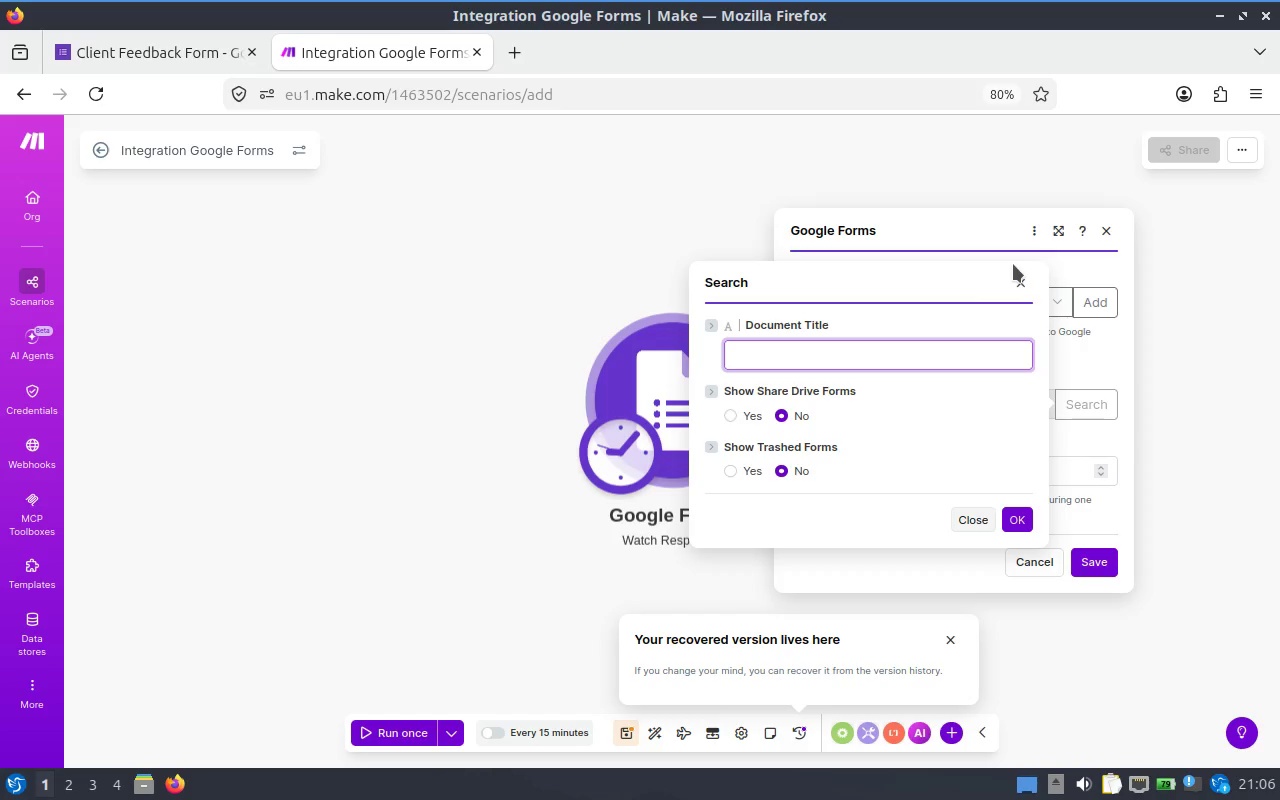 
left_click([1015, 277])
 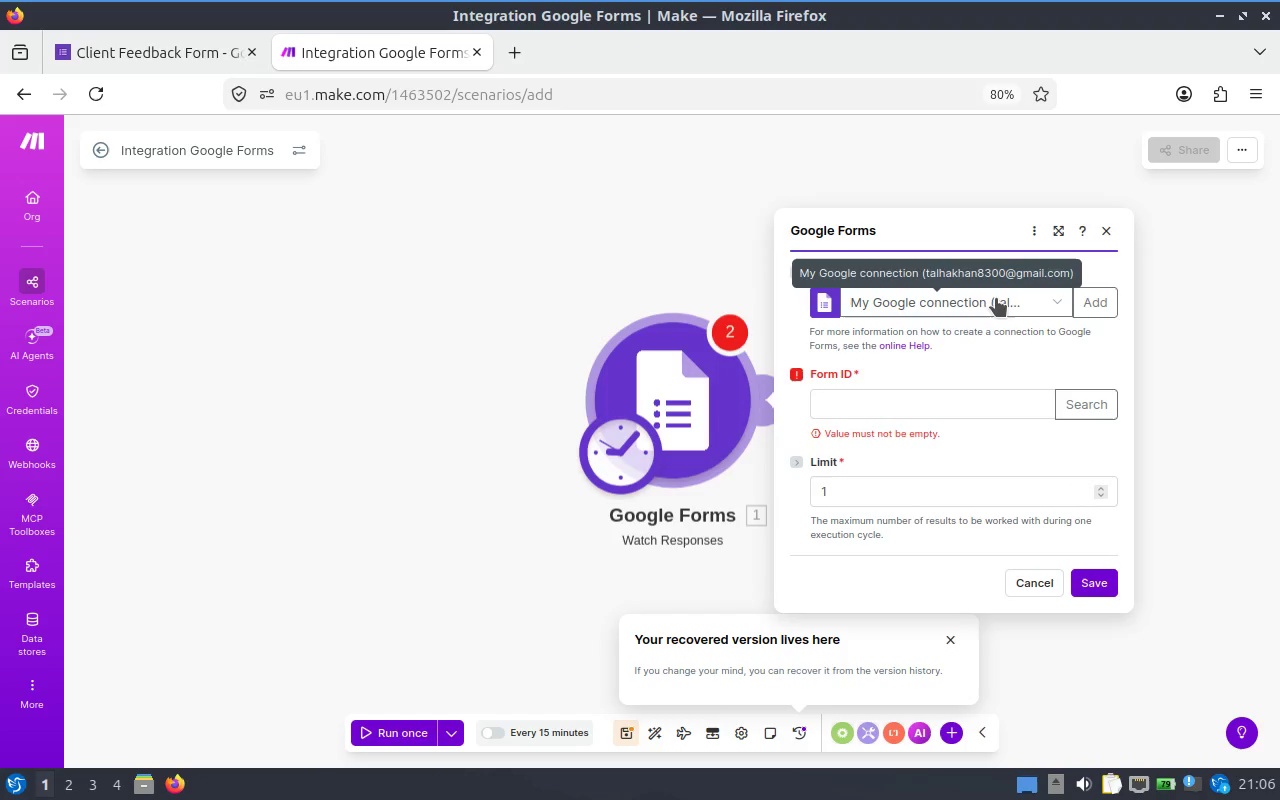 
left_click([996, 298])
 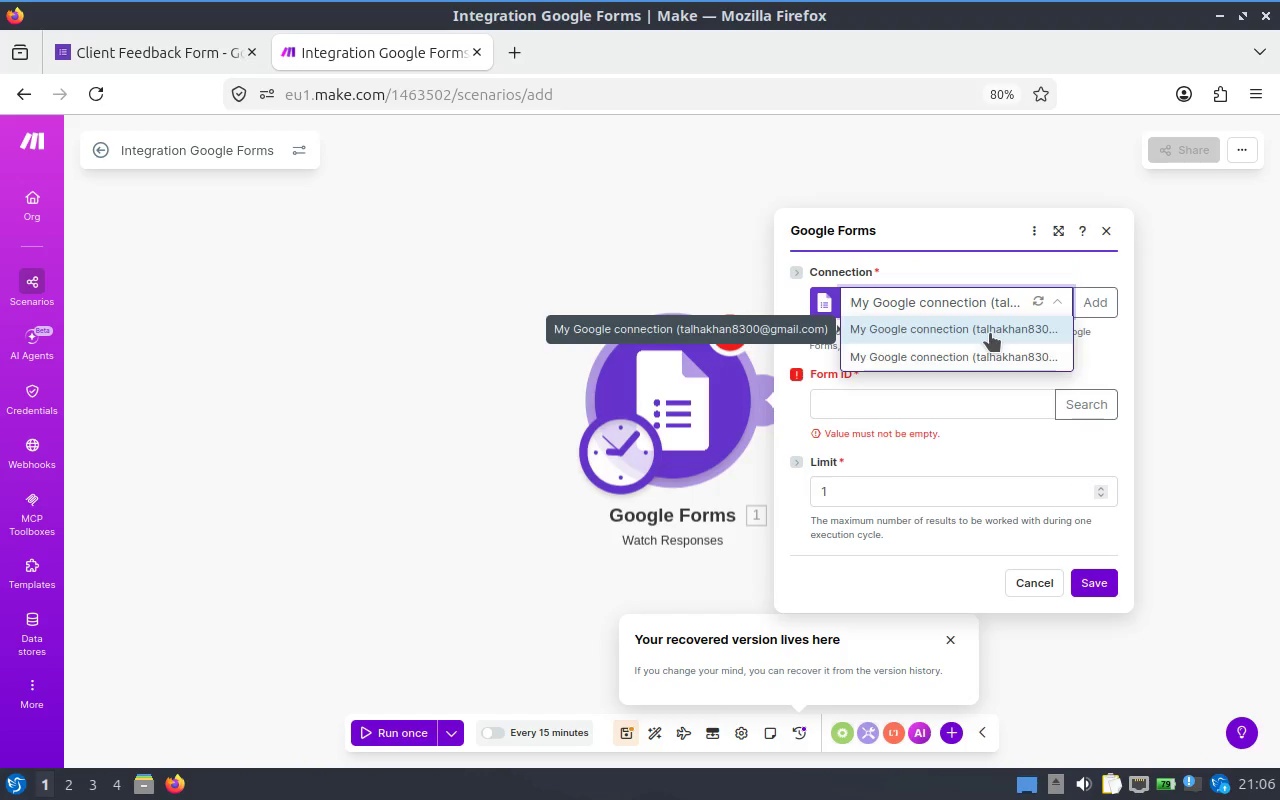 
left_click([990, 333])
 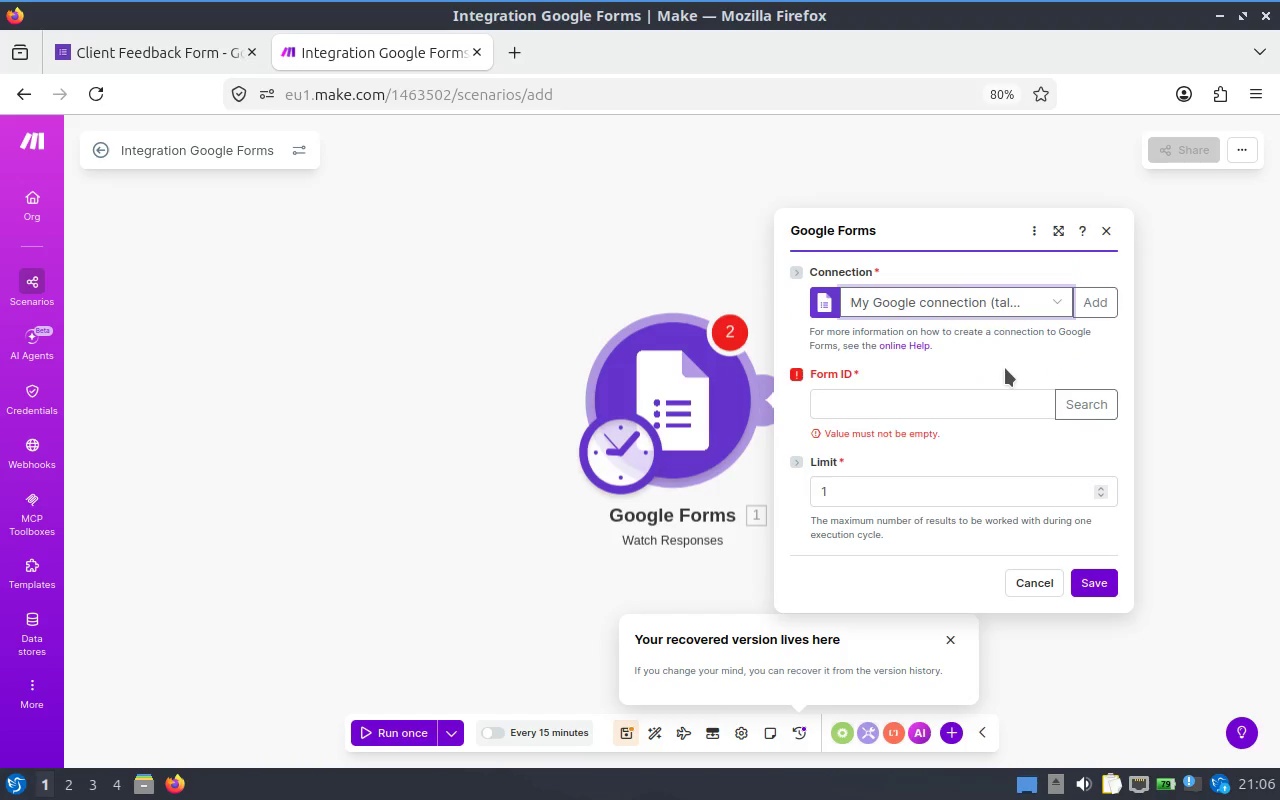 
left_click([1005, 368])
 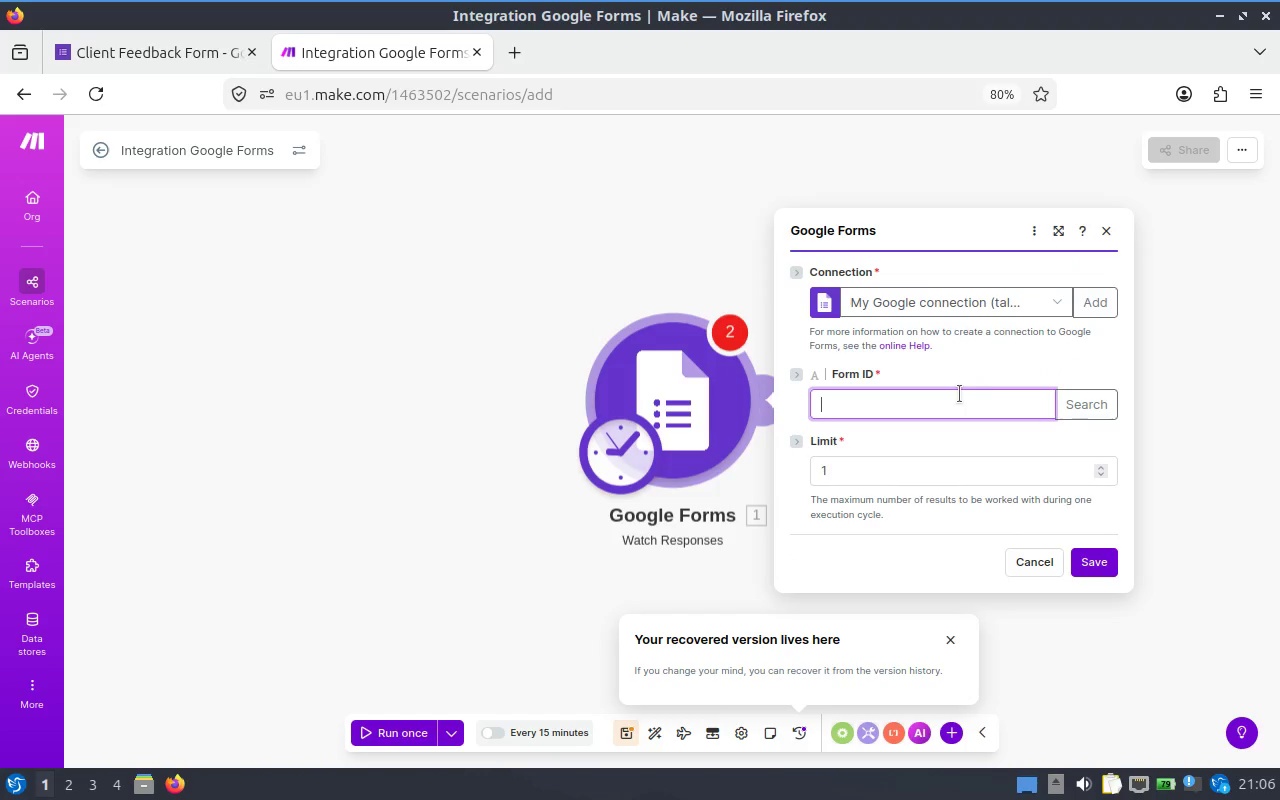 
left_click([959, 394])
 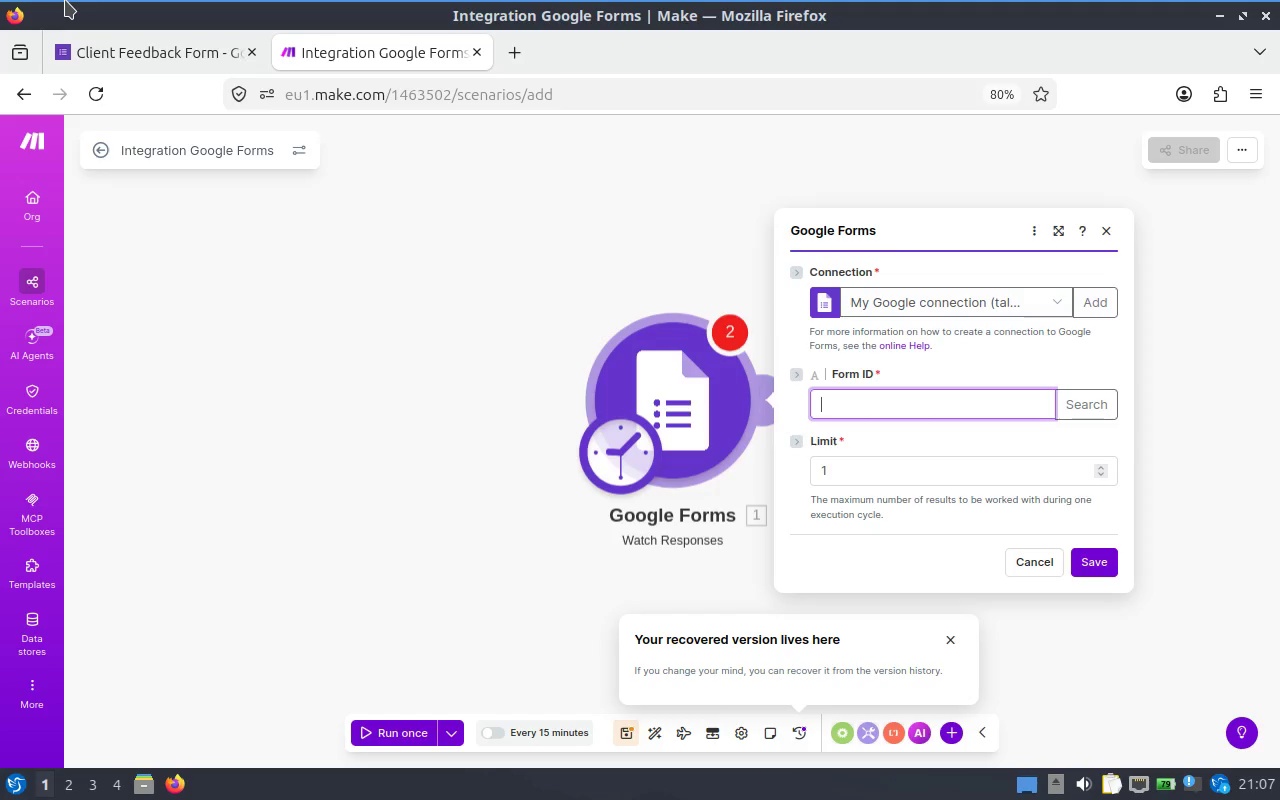 
wait(41.32)
 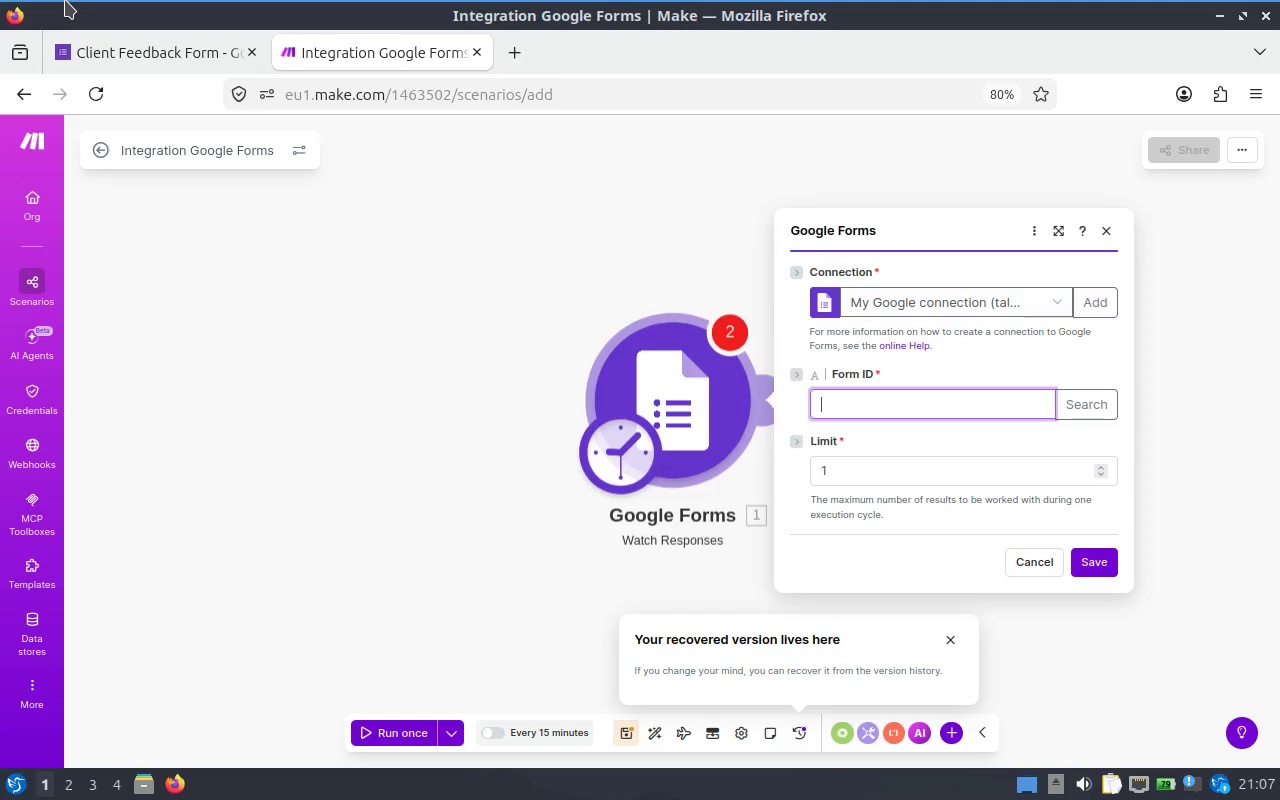 
left_click([1103, 227])
 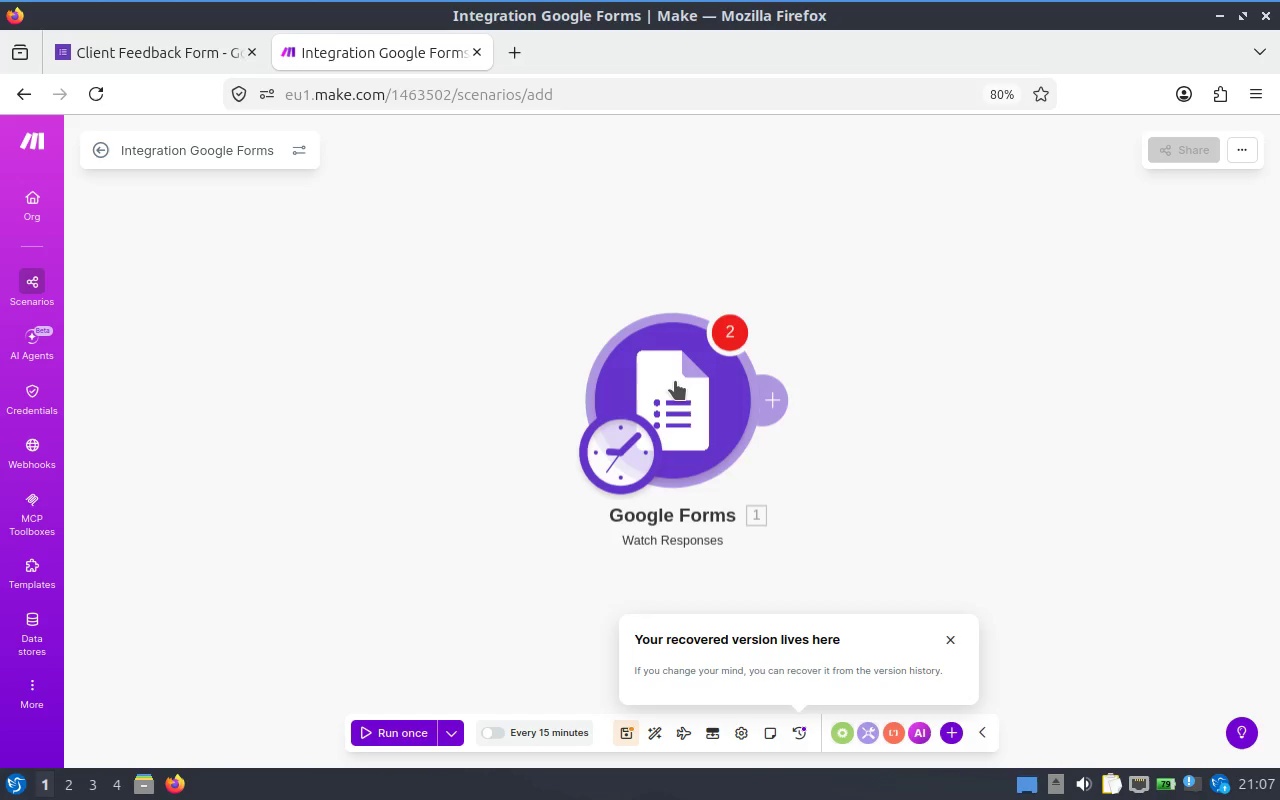 
left_click([675, 381])
 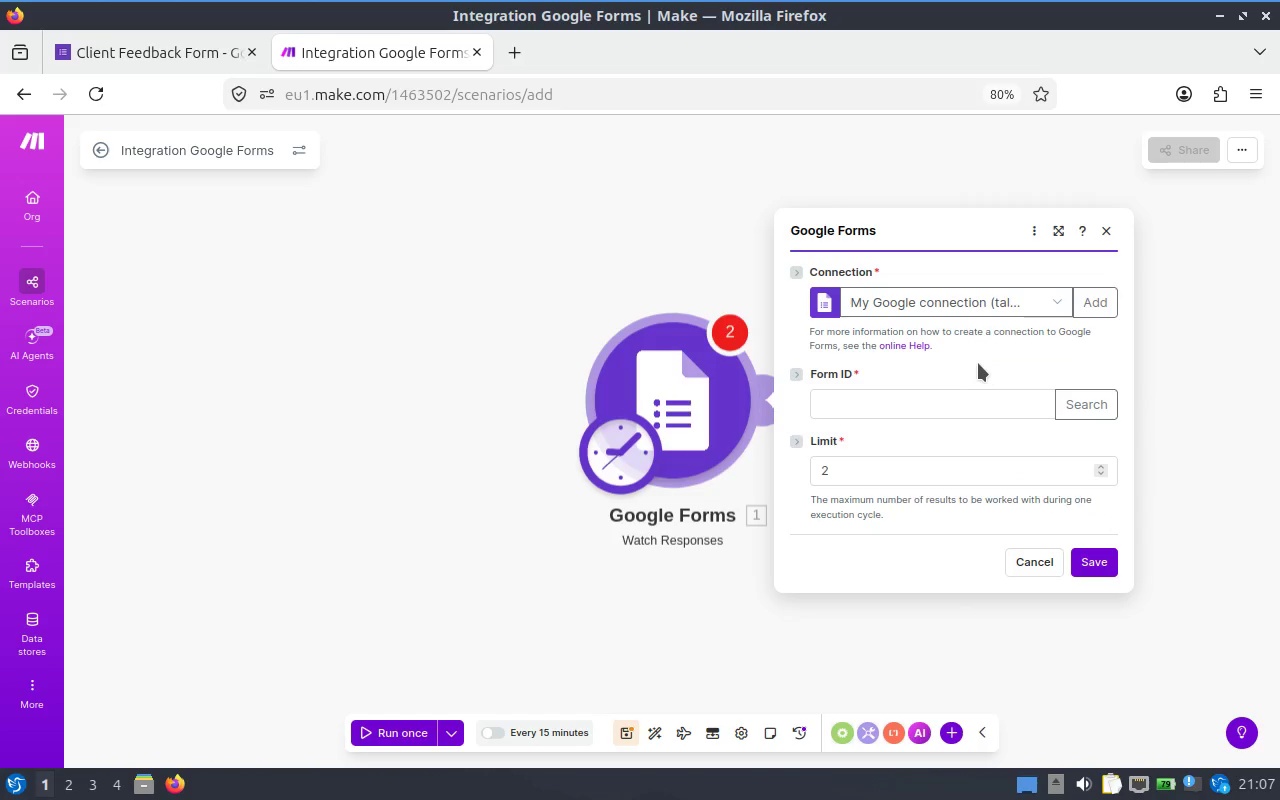 
left_click([979, 363])
 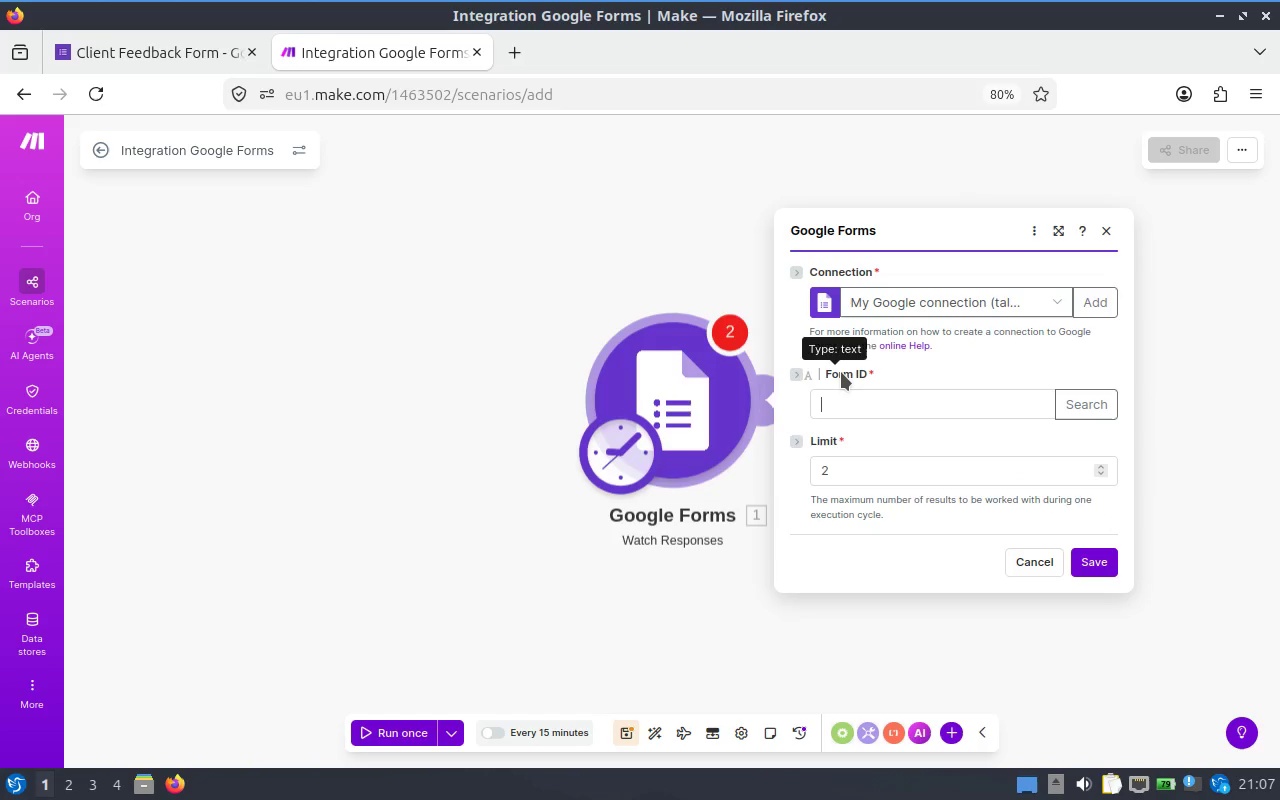 
left_click([841, 372])
 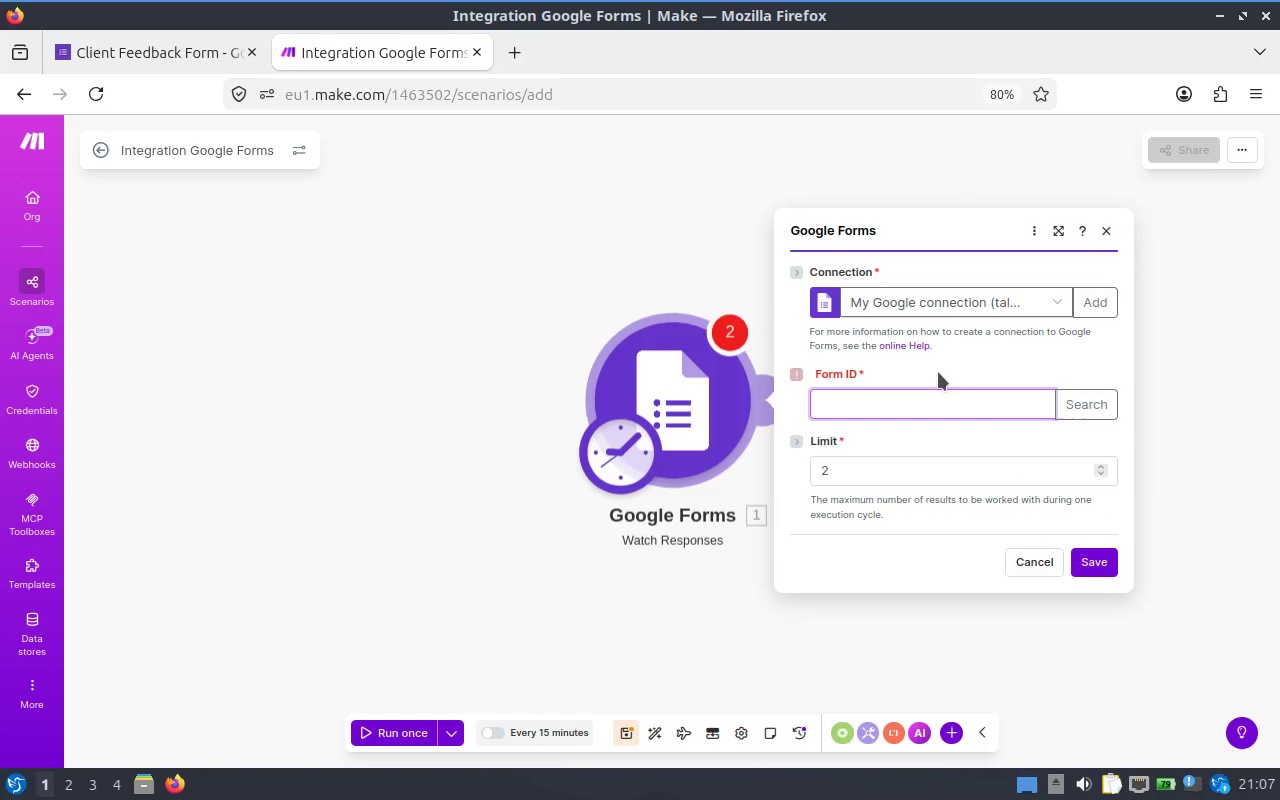 
left_click([938, 372])
 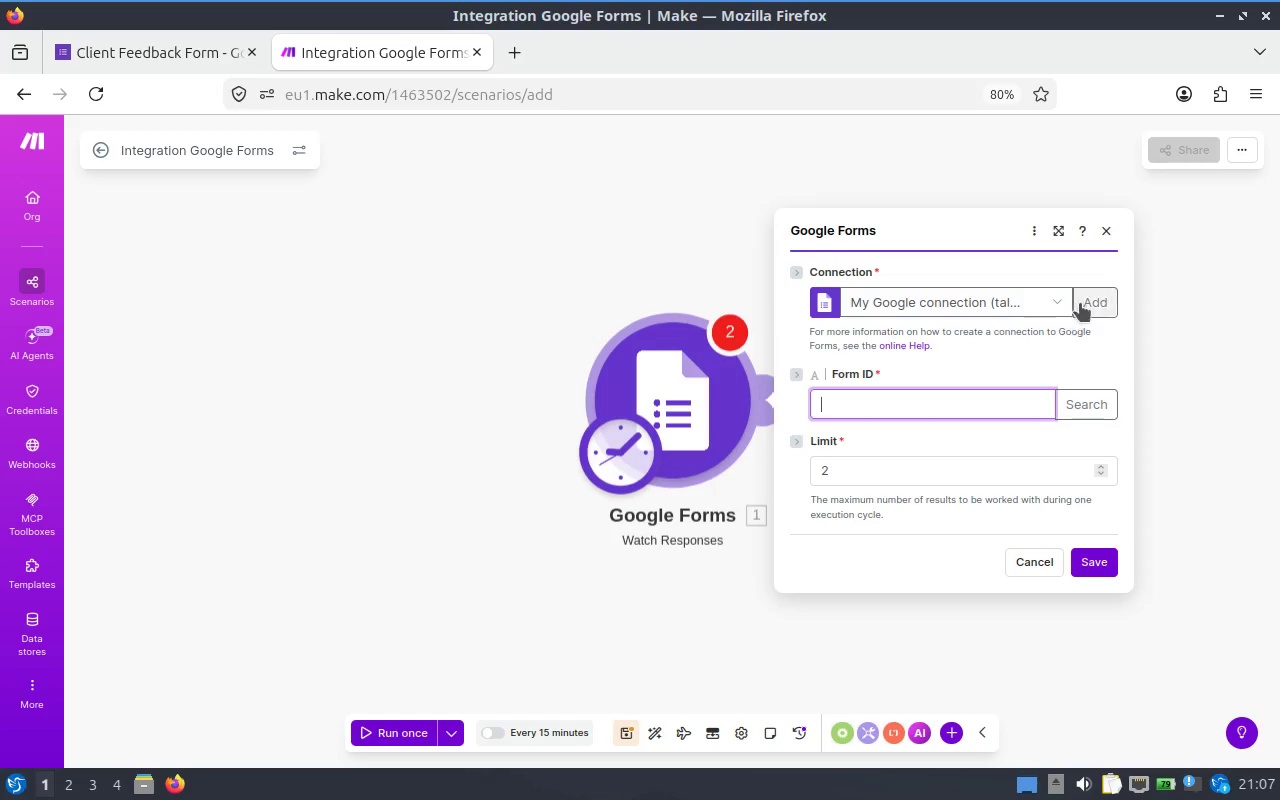 
mouse_move([1031, 304])
 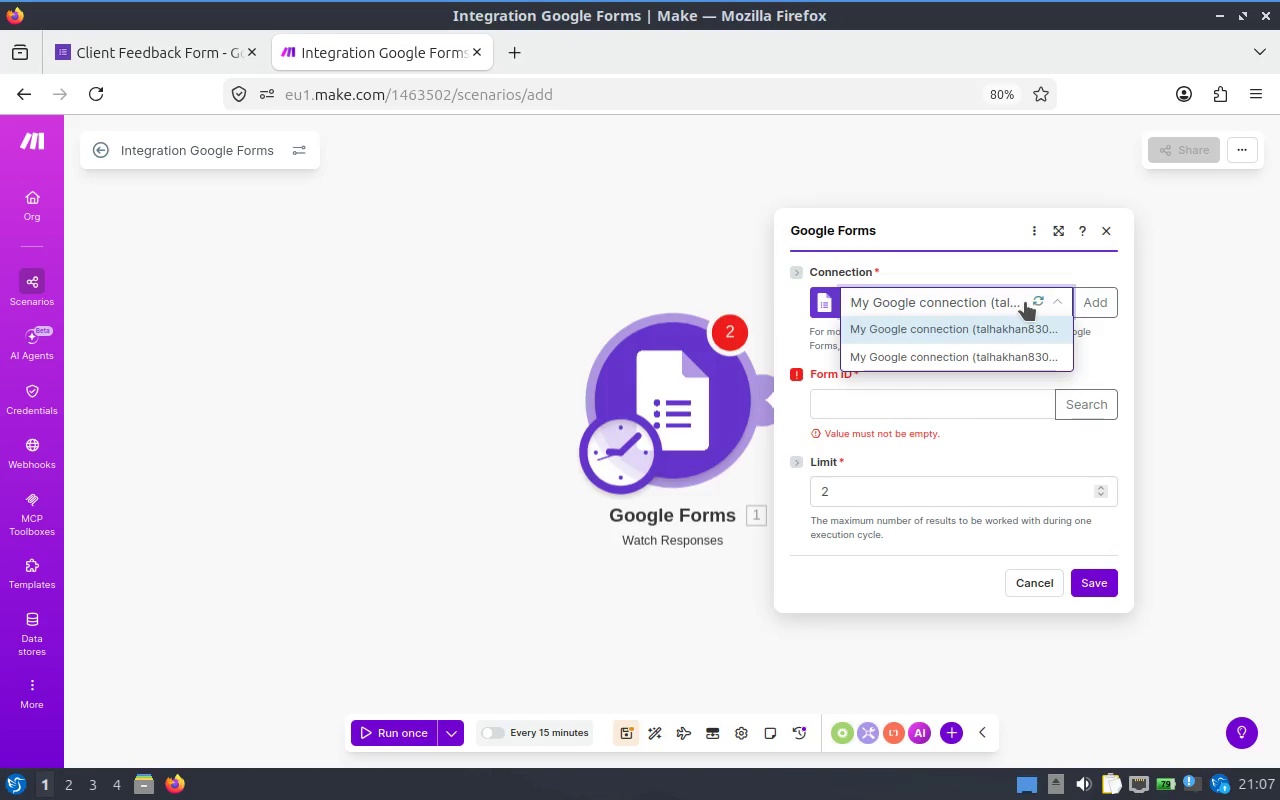 
left_click([1025, 302])
 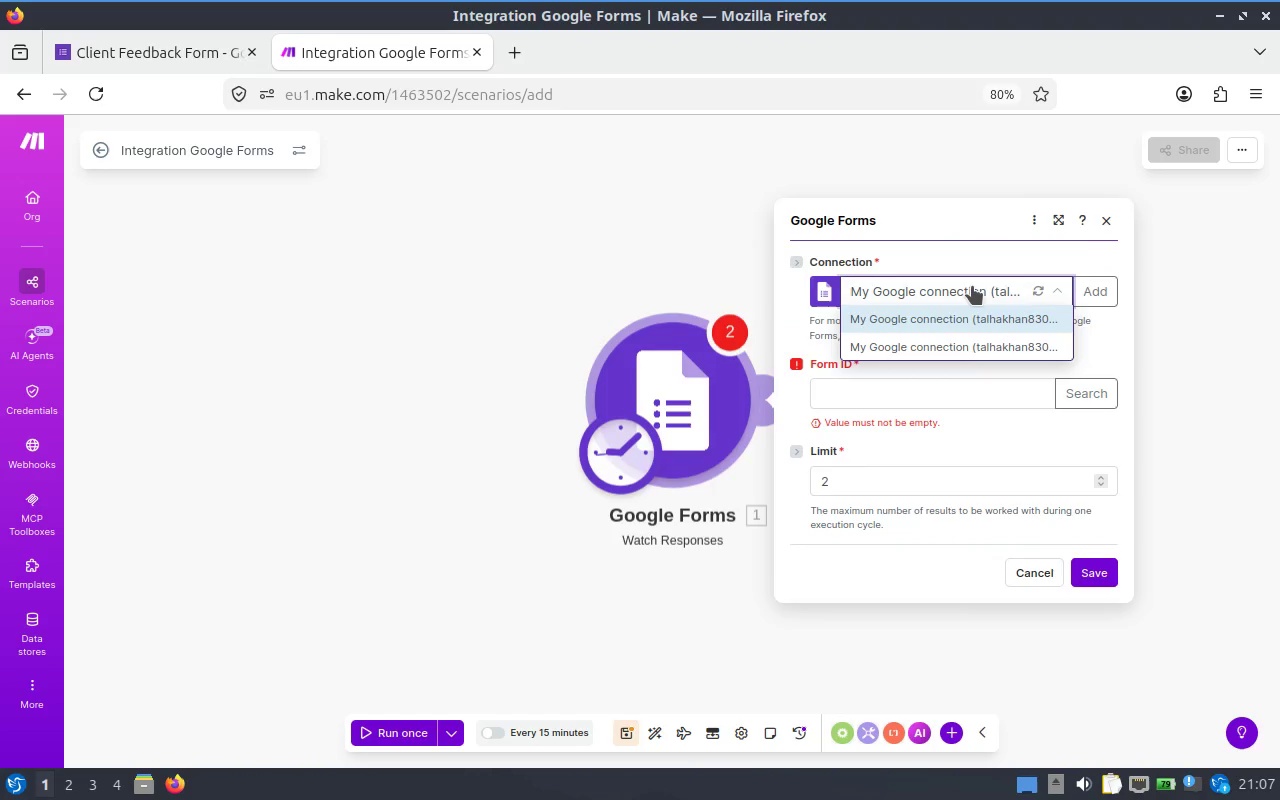 
left_click([965, 313])
 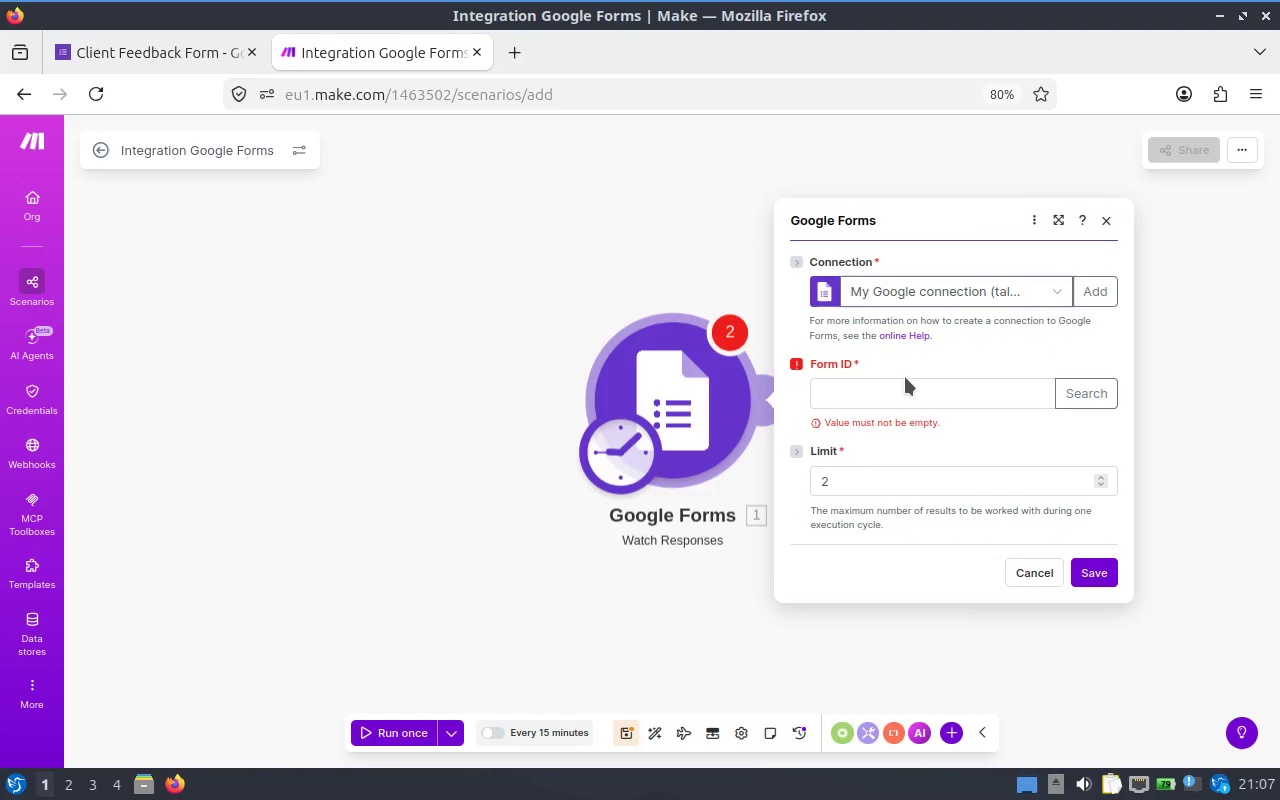 
left_click([905, 377])
 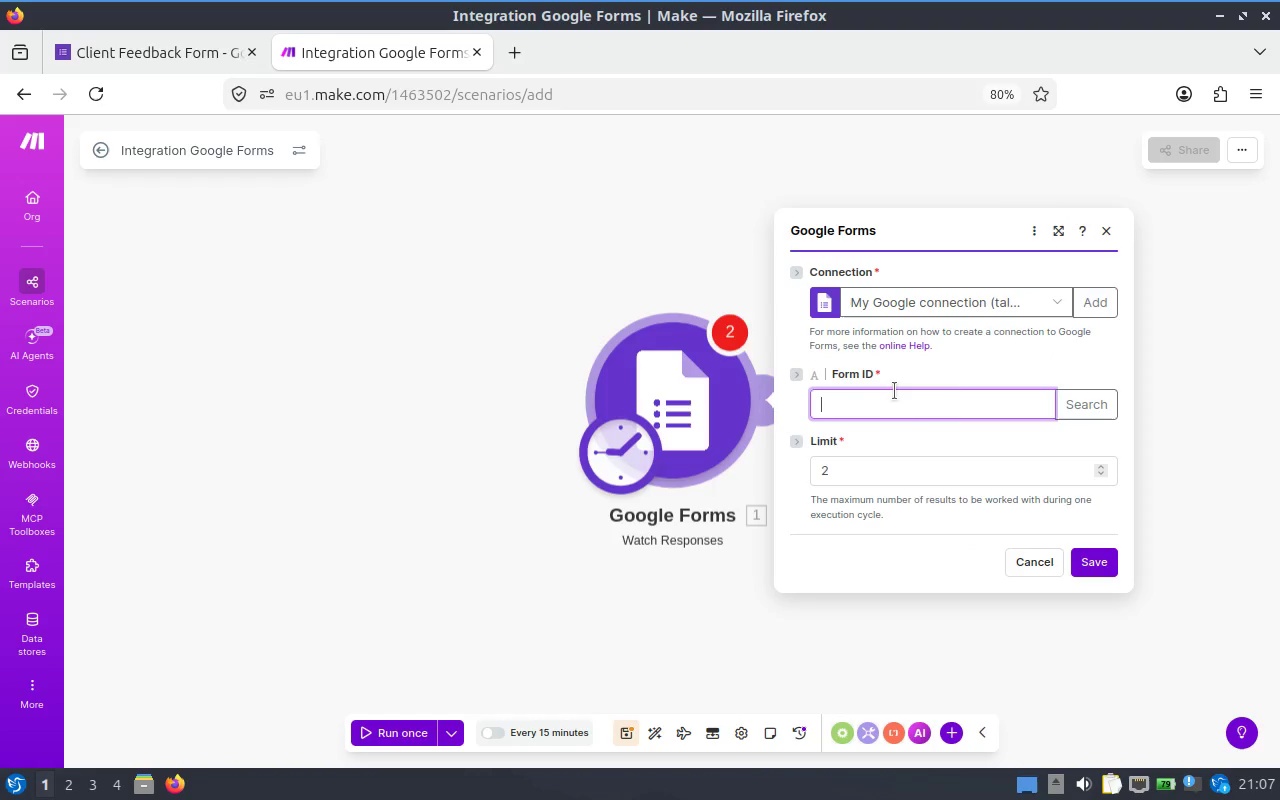 
left_click([894, 391])
 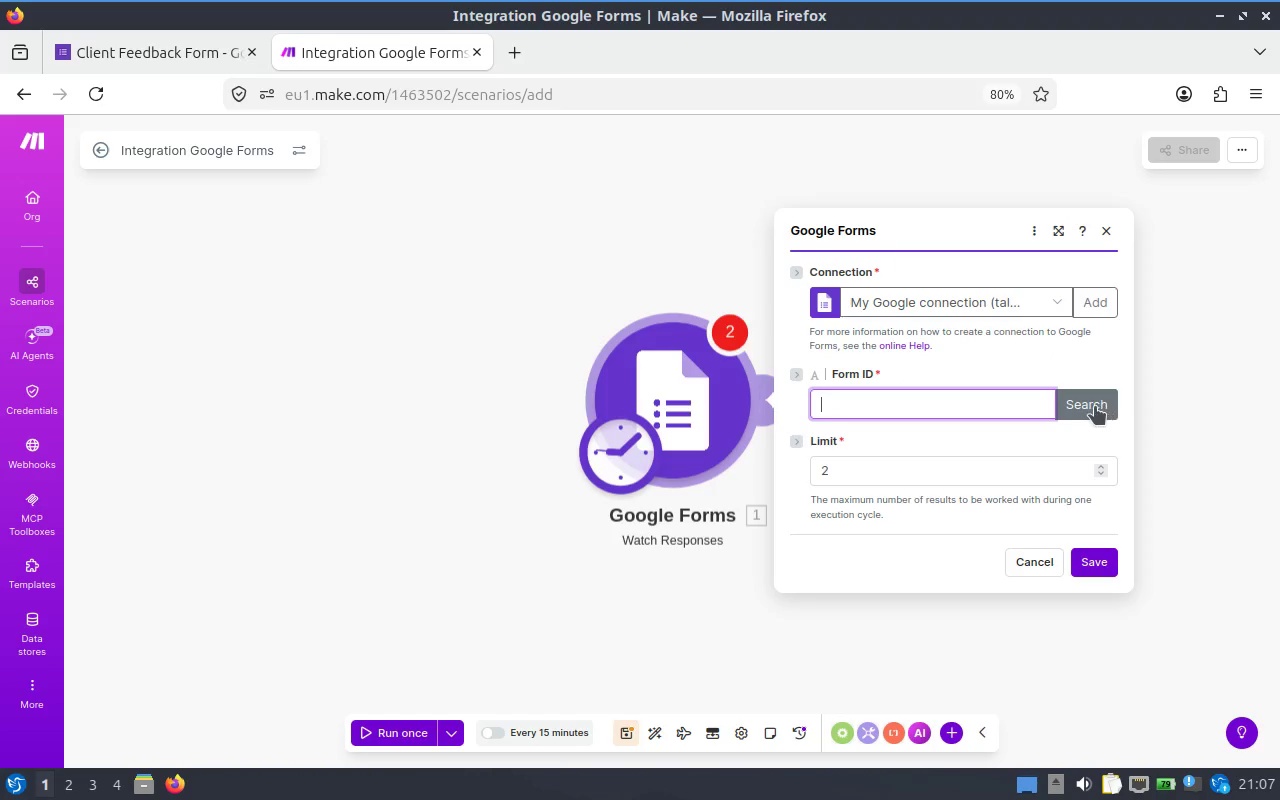 
left_click([1095, 406])
 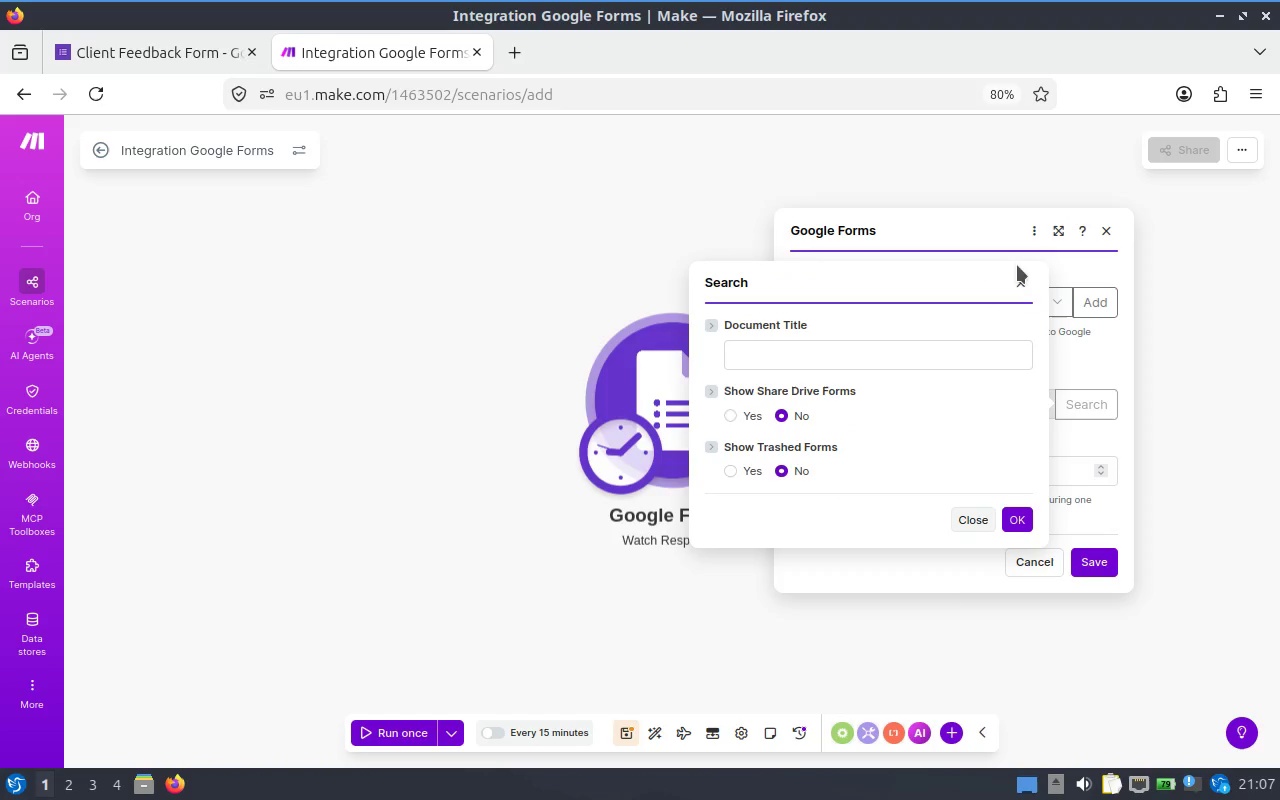 
left_click([1015, 285])
 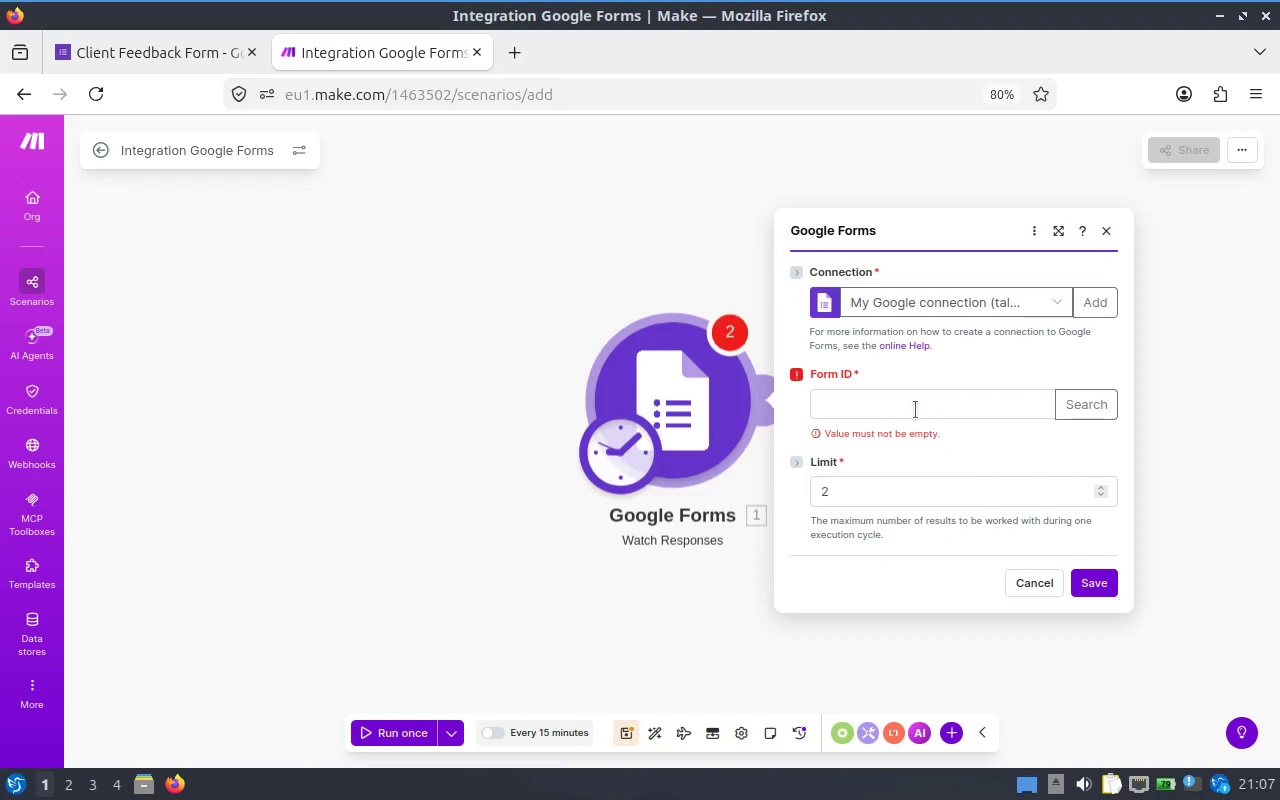 
left_click([912, 407])
 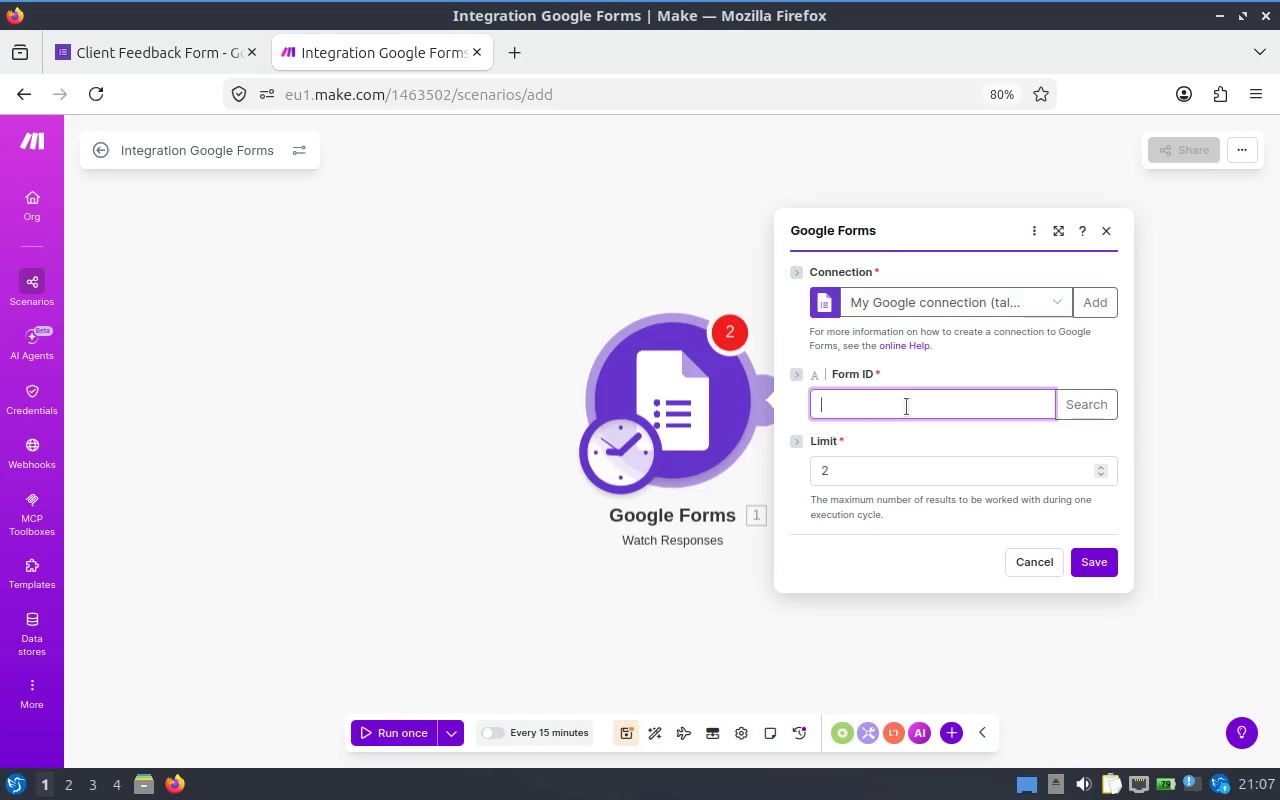 
type(Cle)
key(Backspace)
type(ient Feedback From)
 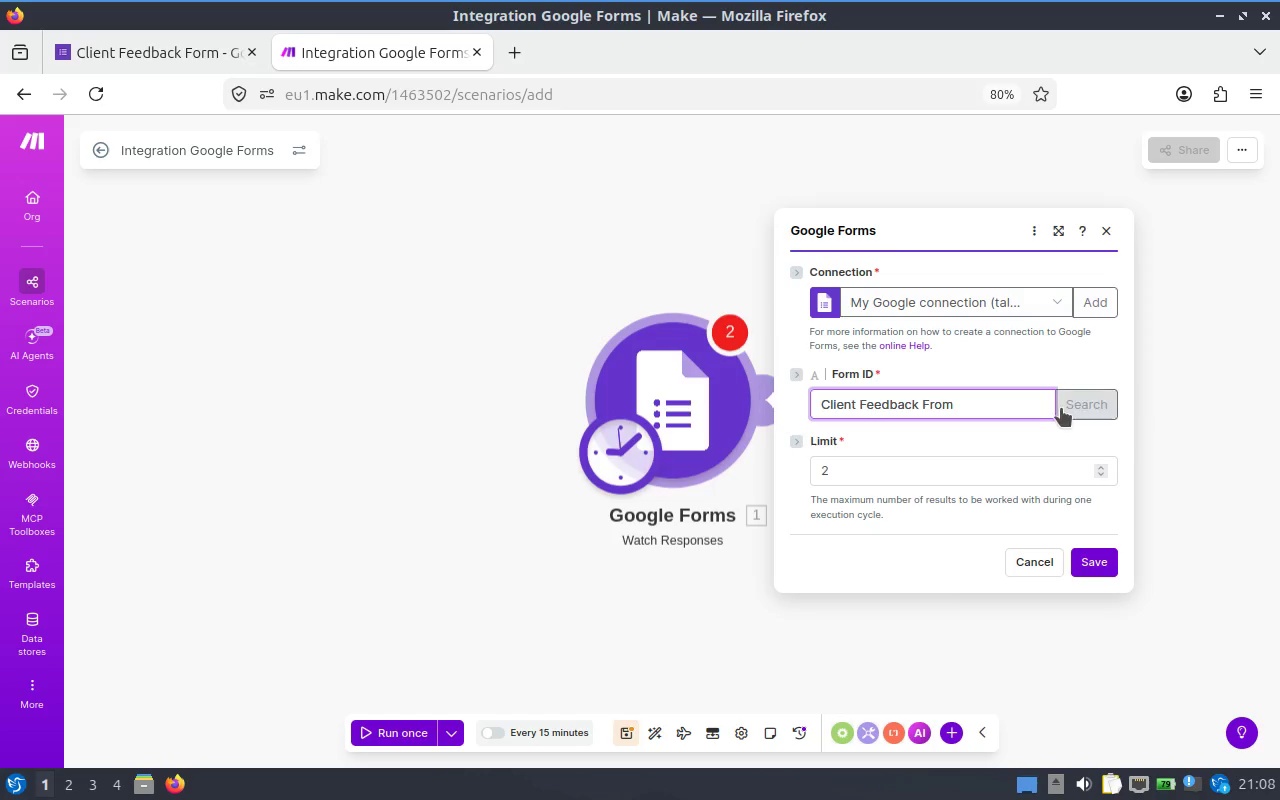 
left_click([1062, 407])
 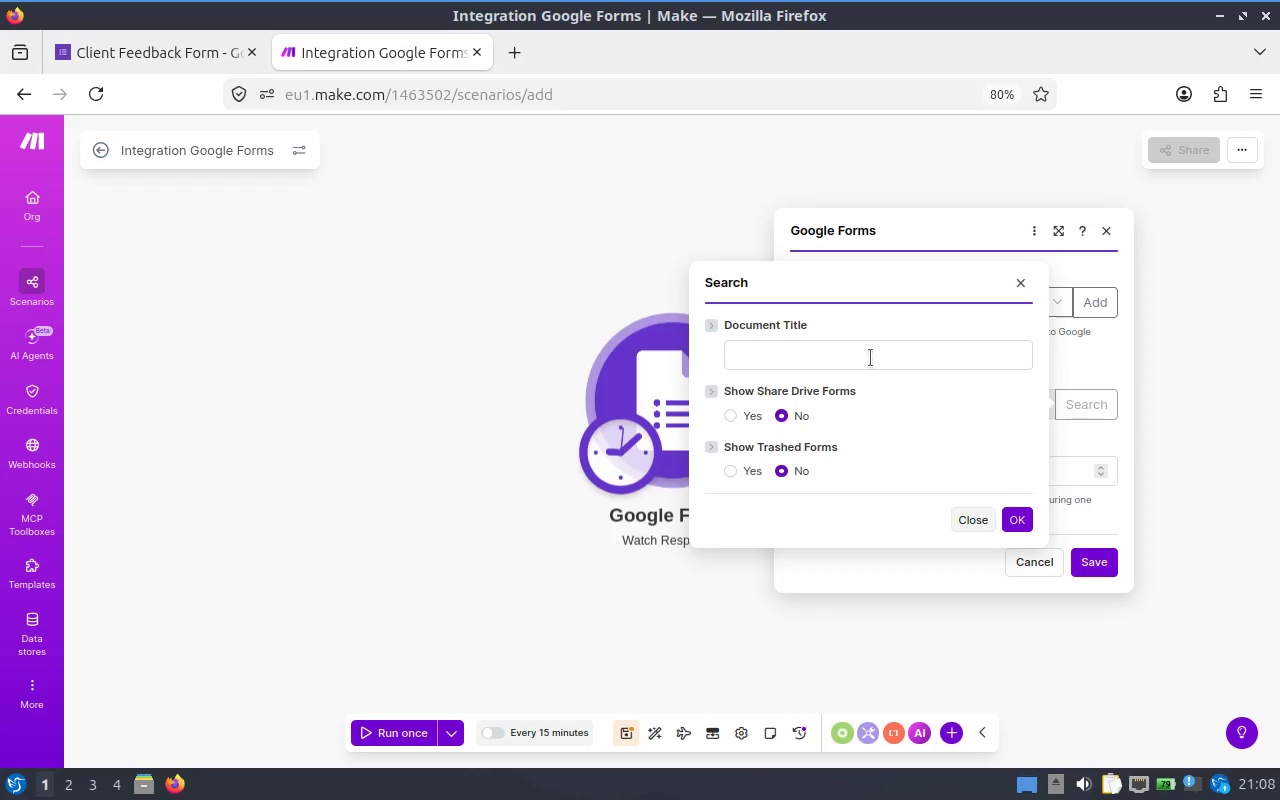 
left_click([870, 358])
 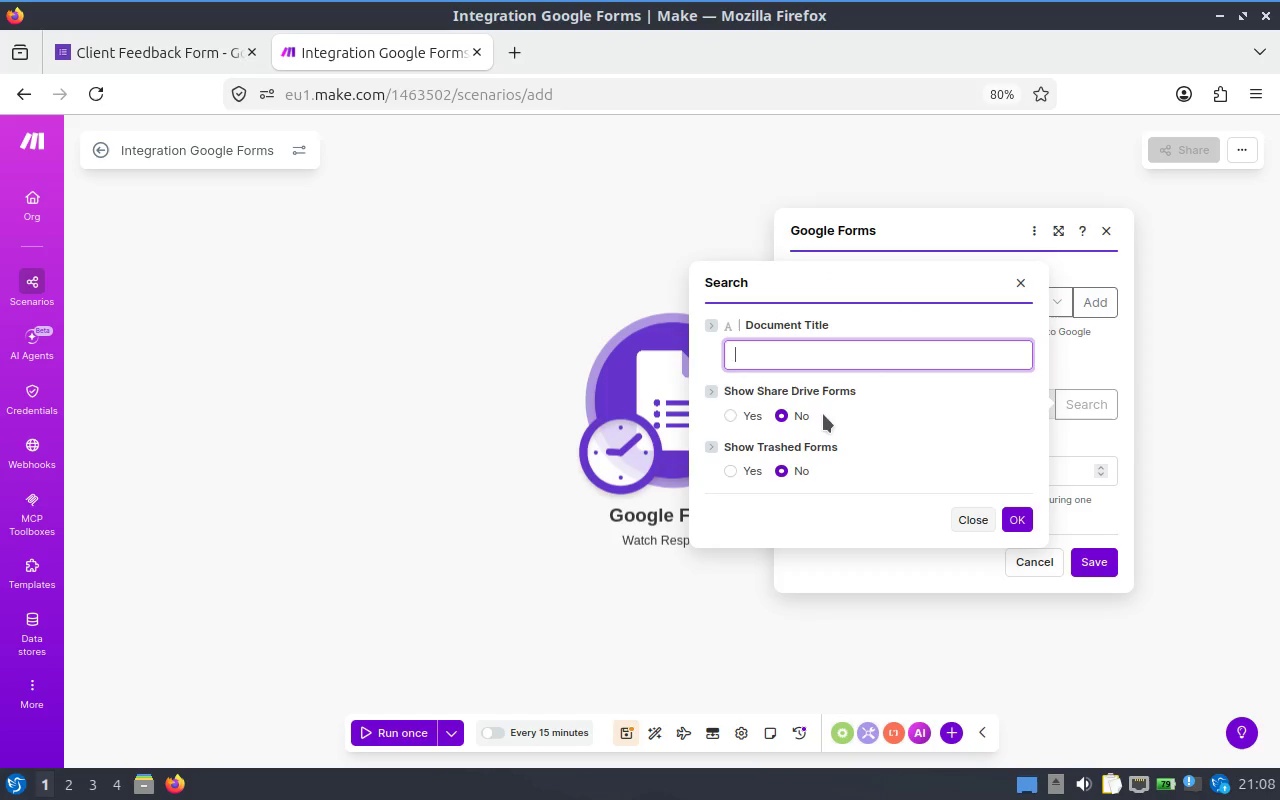 
wait(7.95)
 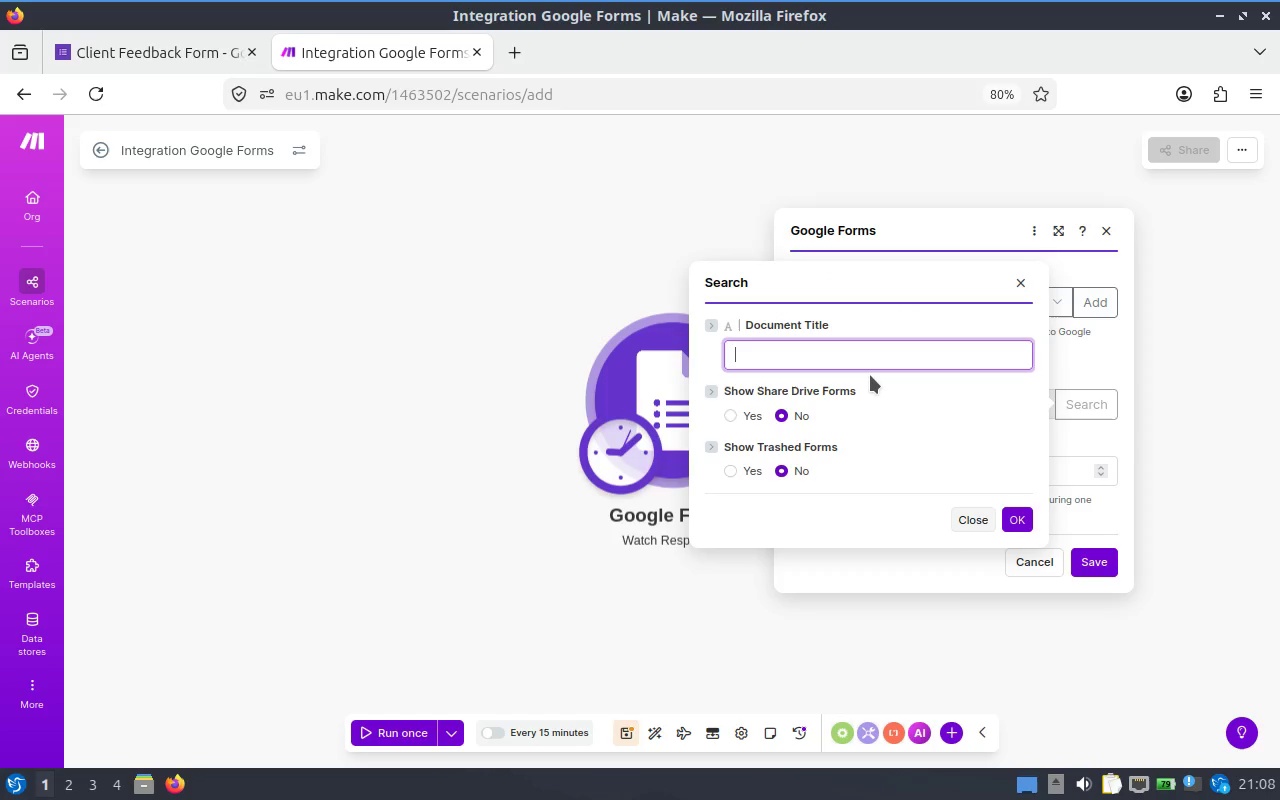 
left_click([1010, 272])
 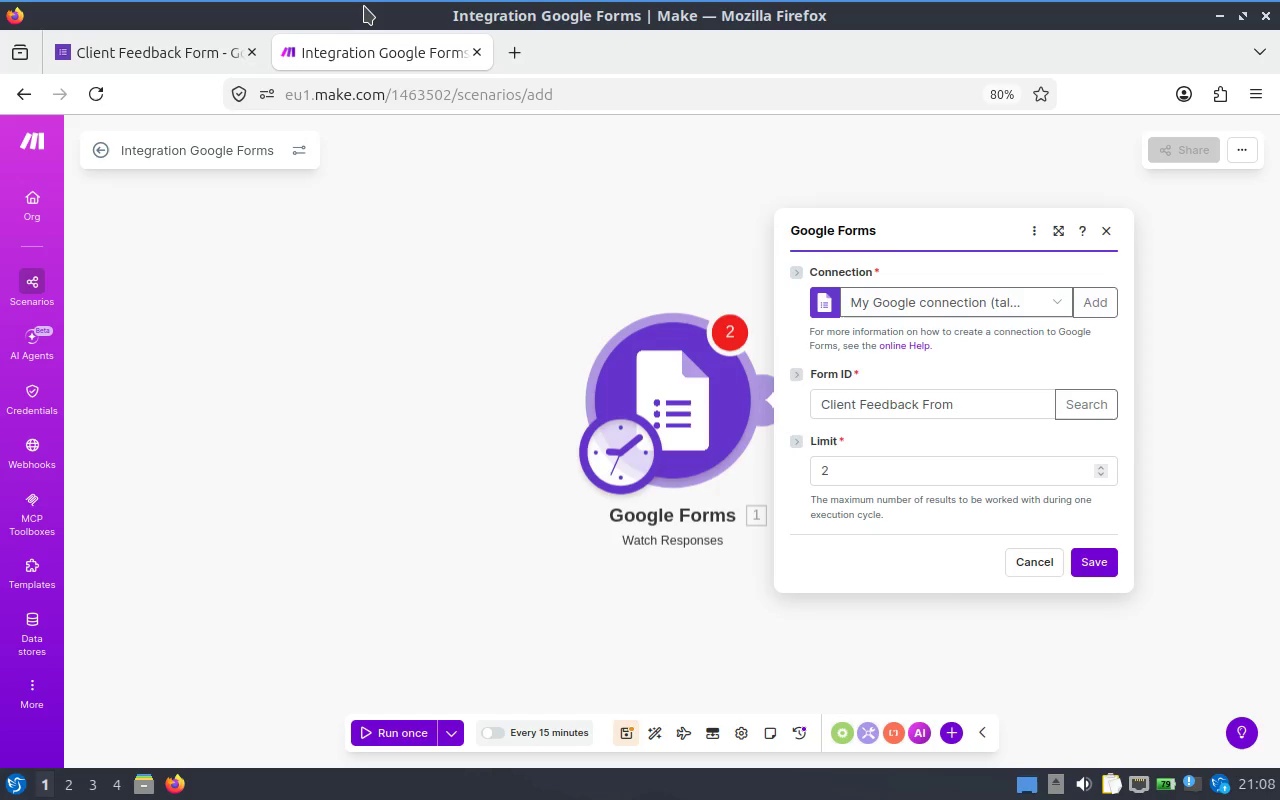 
wait(29.23)
 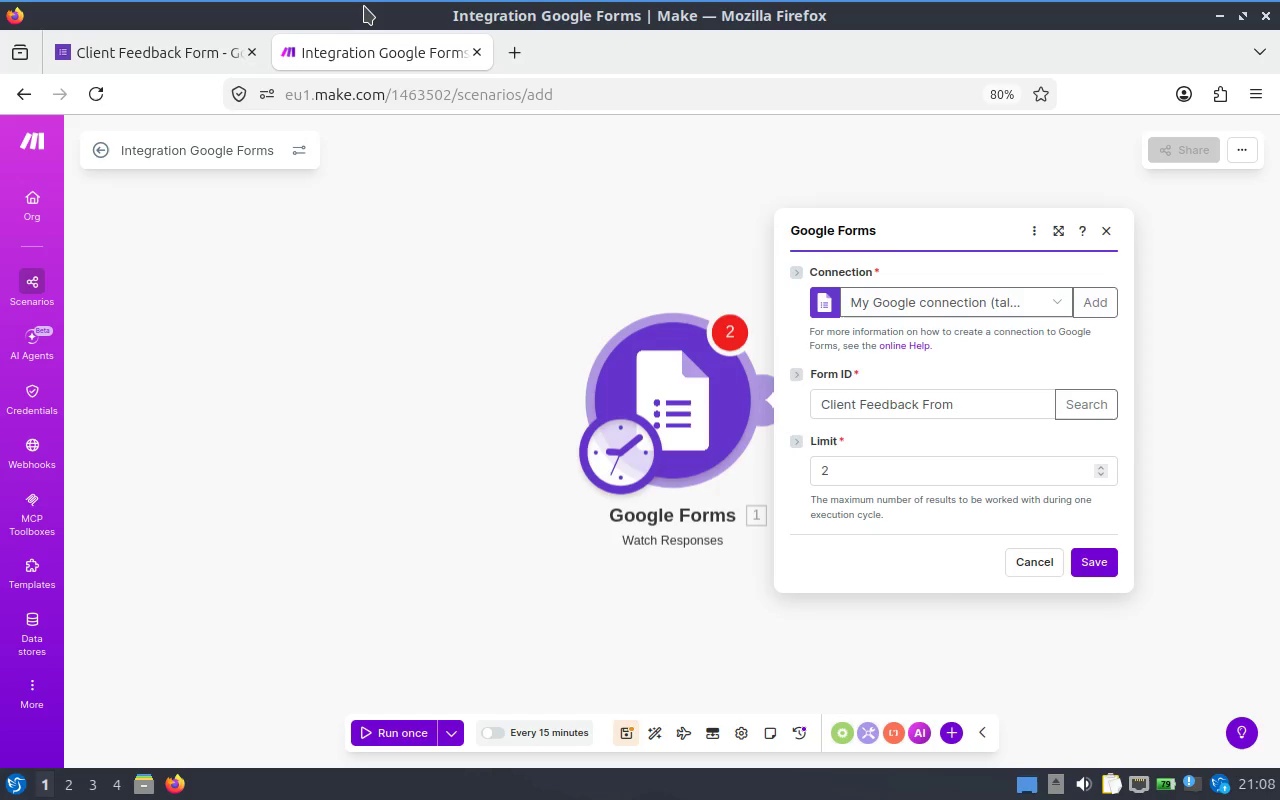 
left_click([930, 395])
 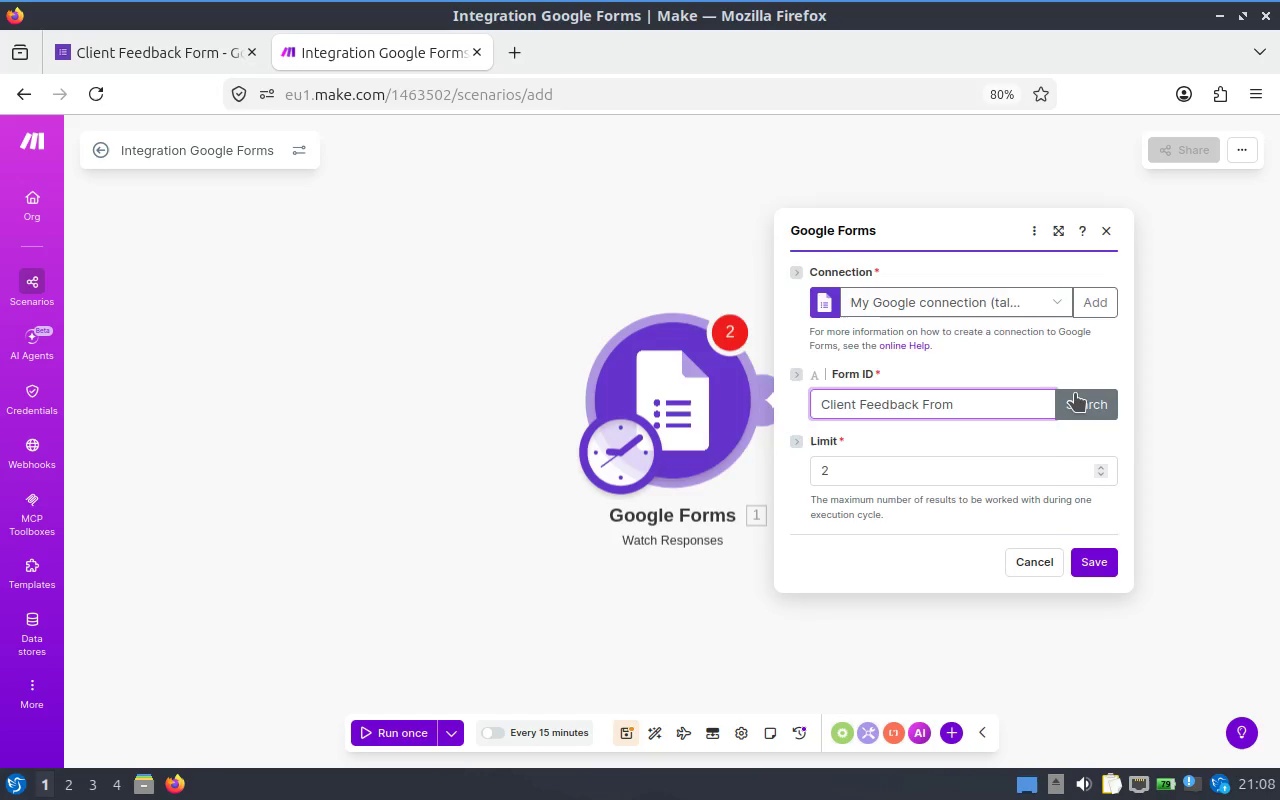 
left_click([1075, 393])
 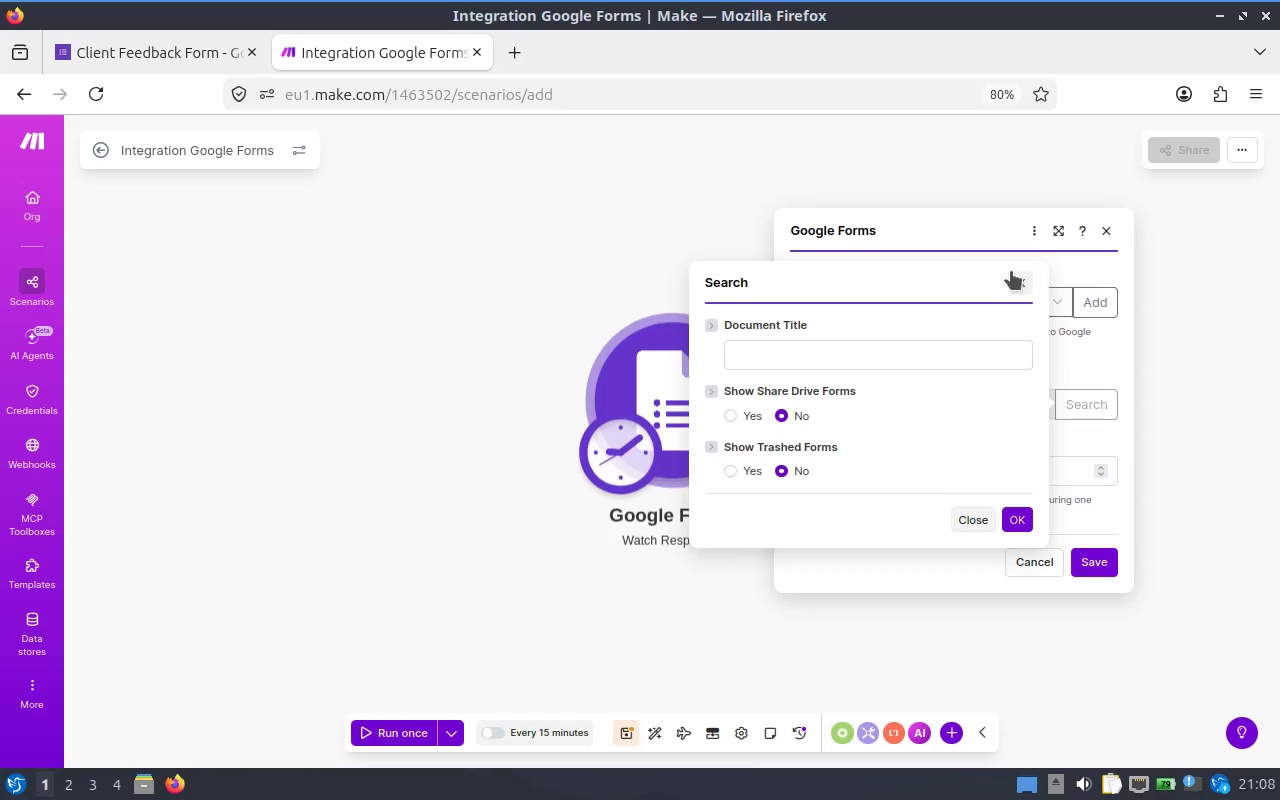 
left_click([1010, 269])
 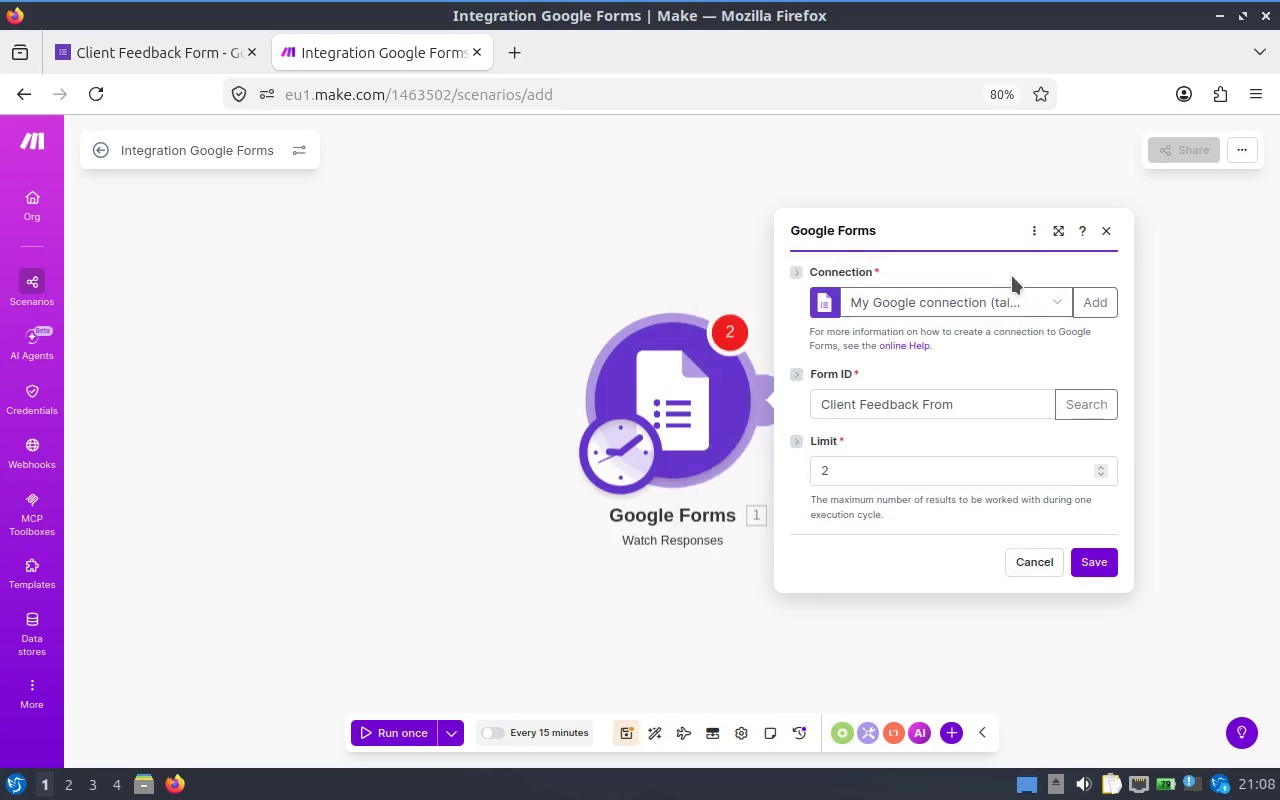 
left_click([1012, 275])
 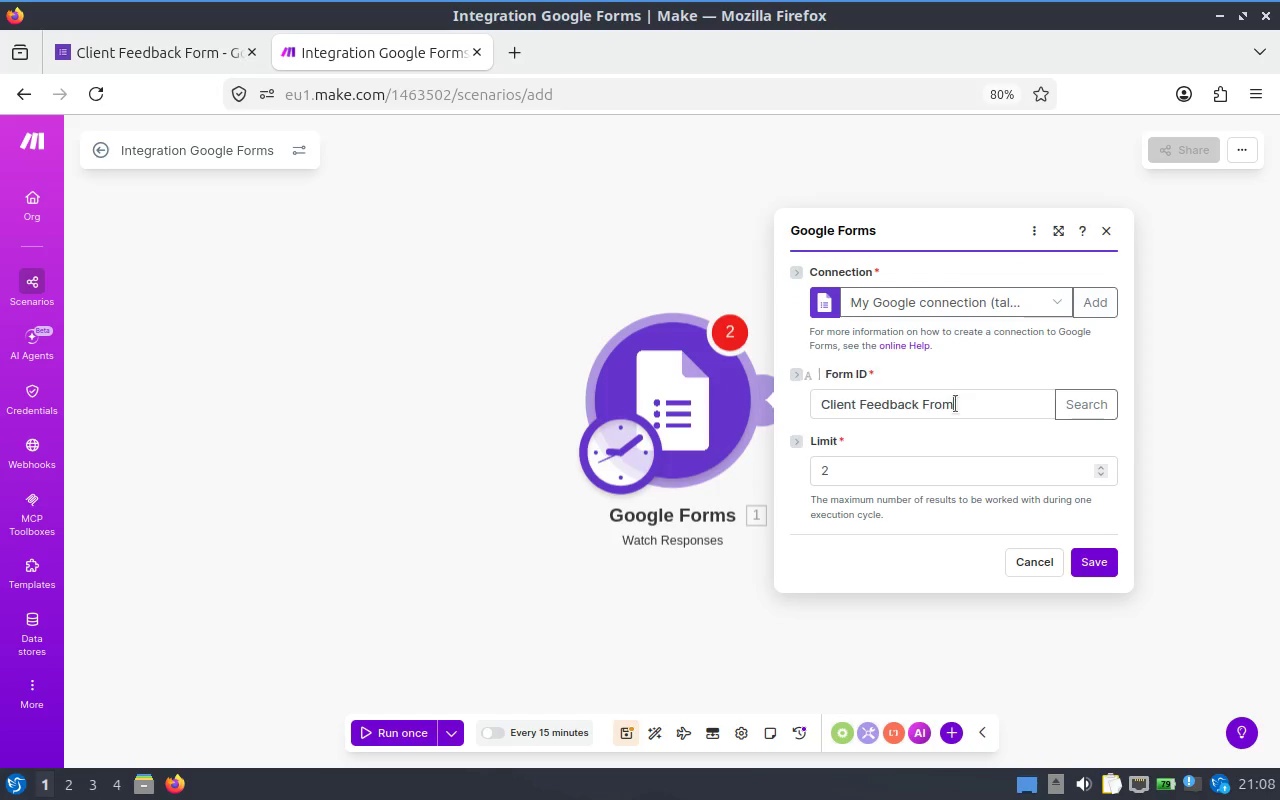 
left_click([955, 404])
 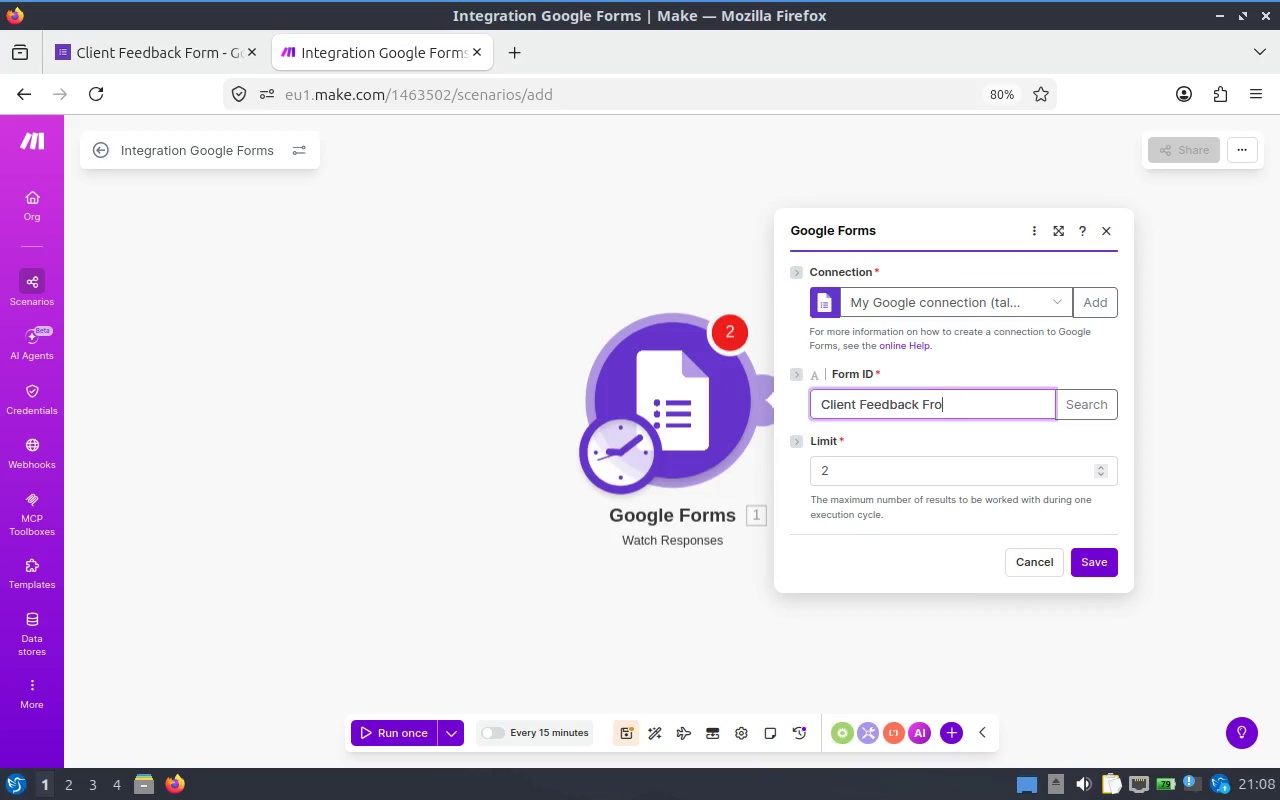 
hold_key(key=Backspace, duration=1.5)
 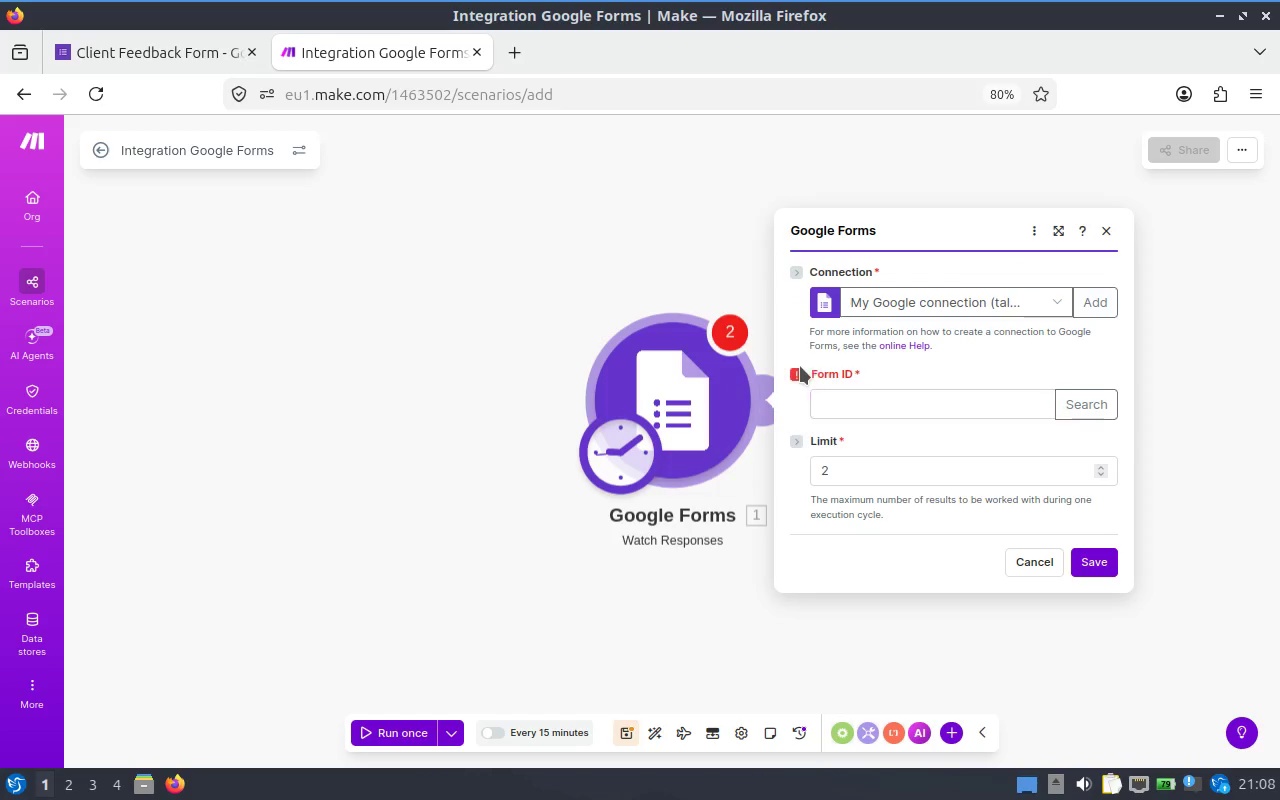 
left_click([800, 366])
 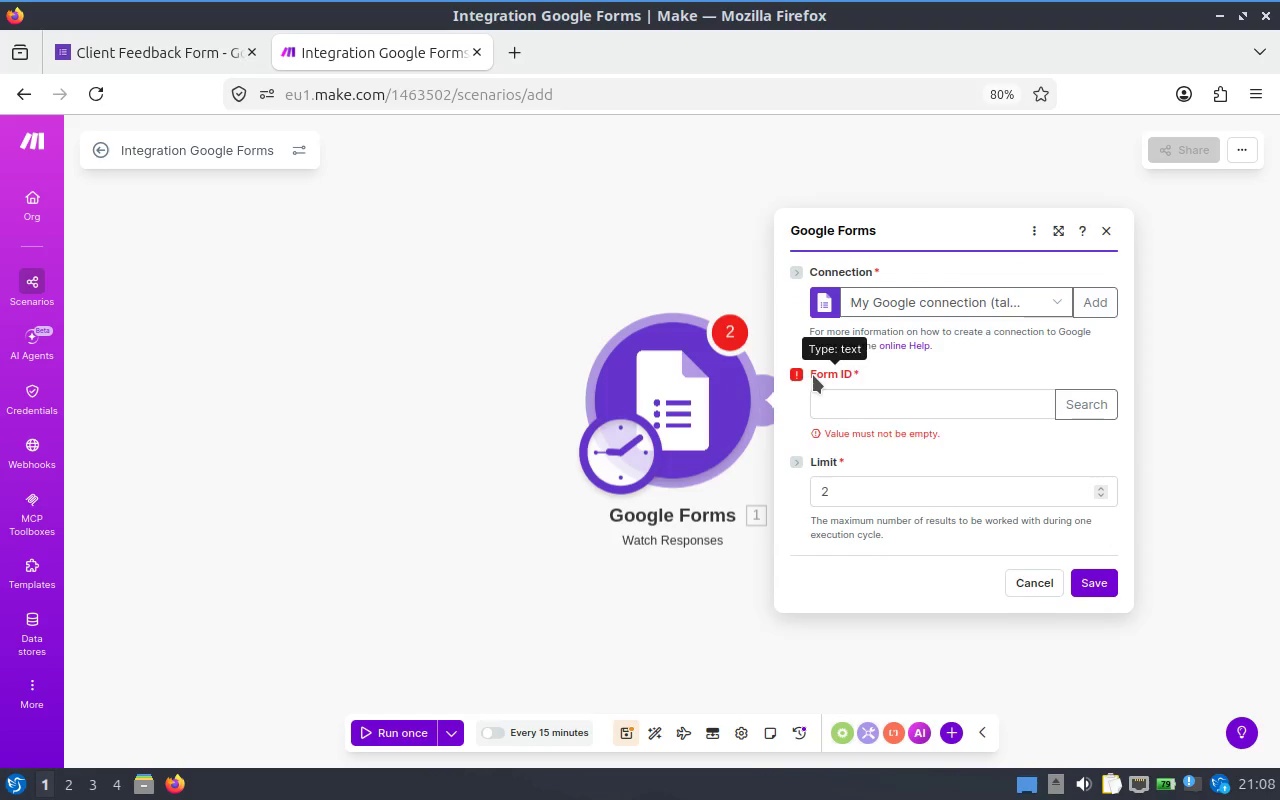 
left_click([813, 375])
 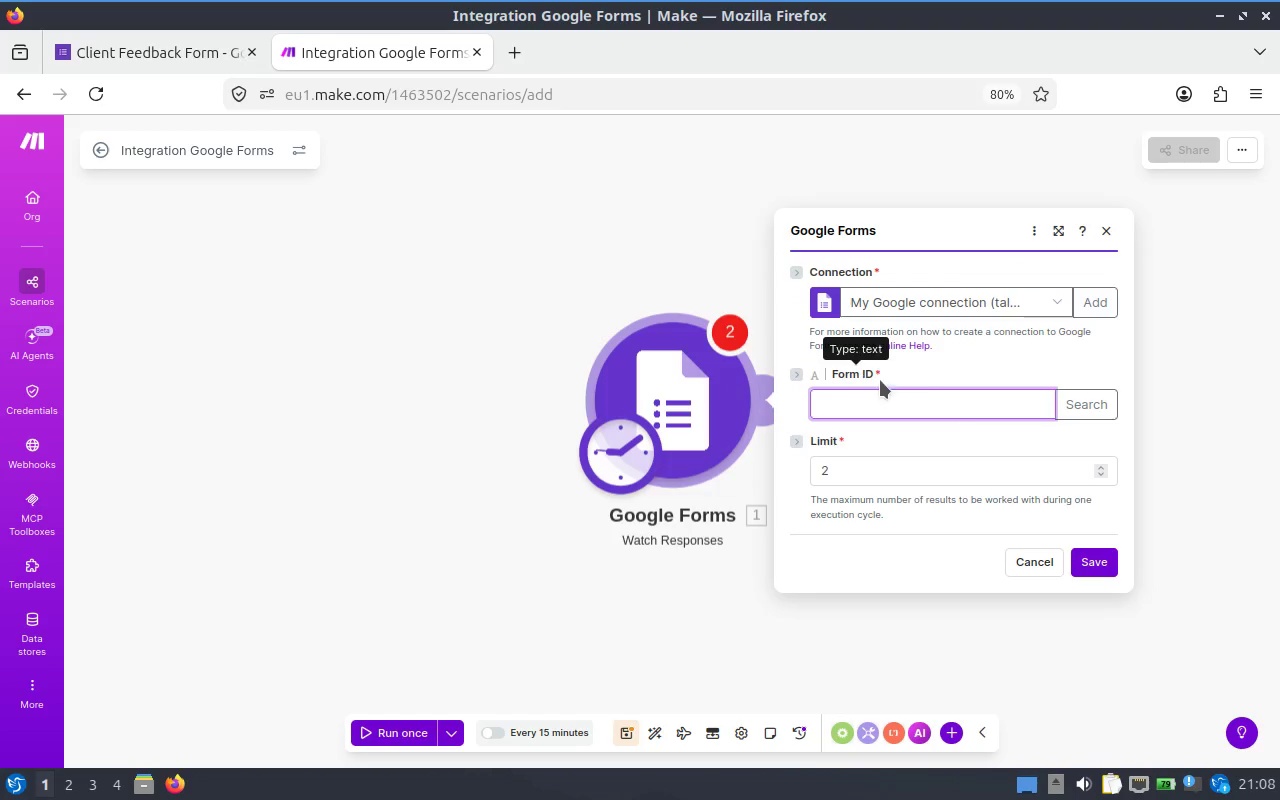 
left_click([925, 397])
 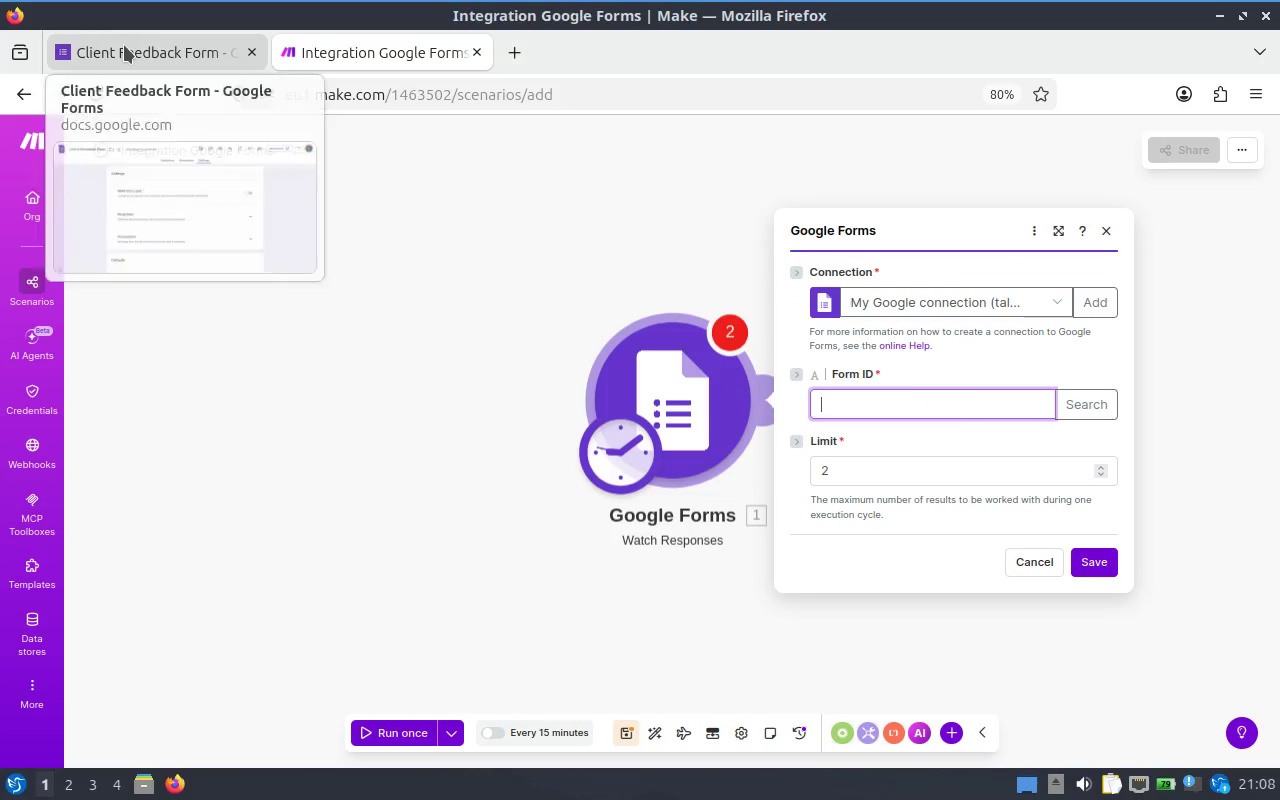 
left_click([125, 45])
 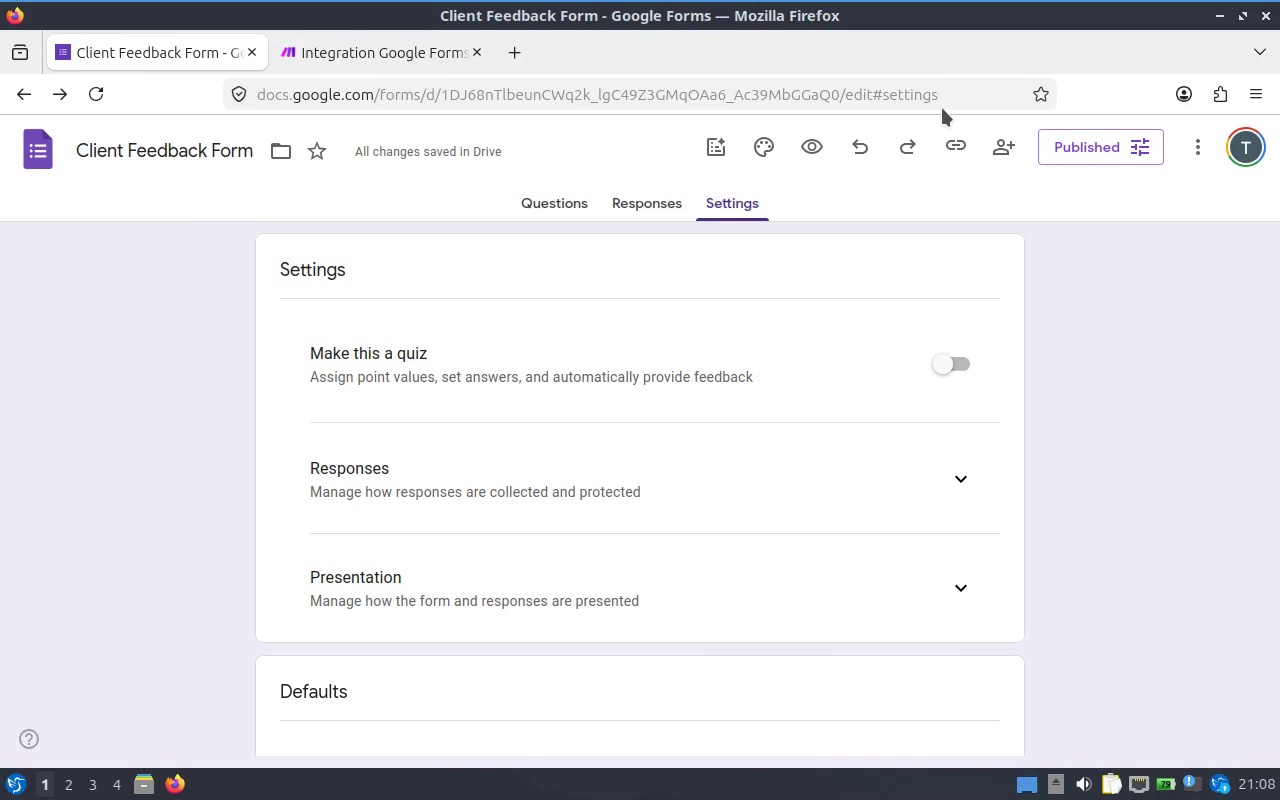 
left_click([835, 92])
 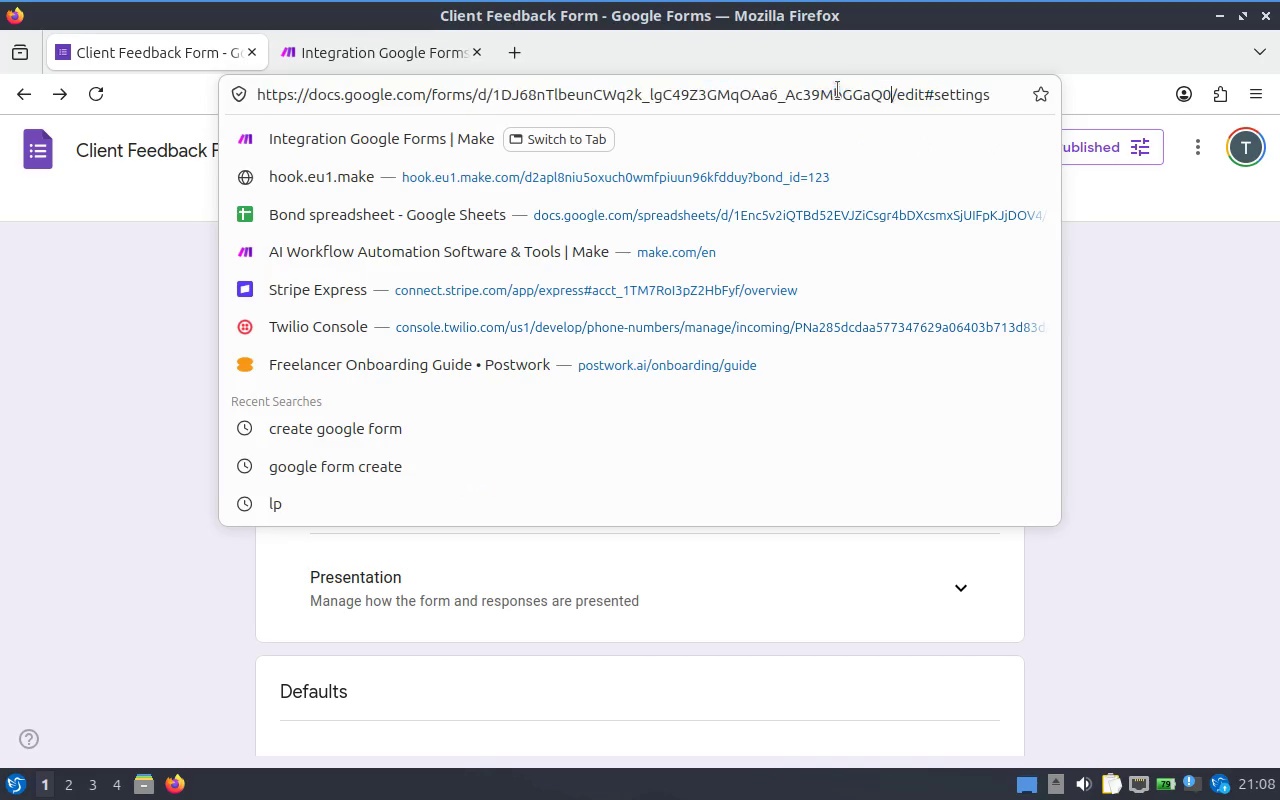 
left_click([837, 90])
 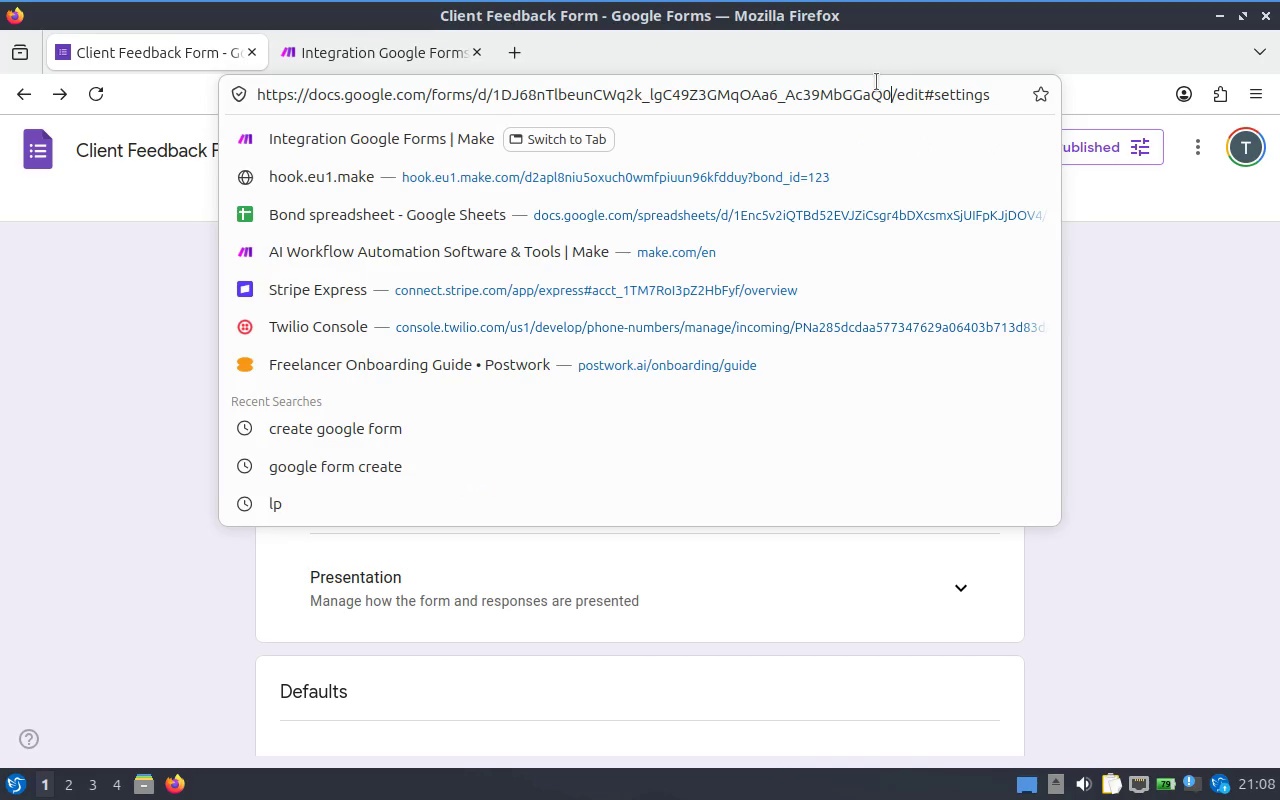 
left_click_drag(start_coordinate=[876, 82], to_coordinate=[720, 74])
 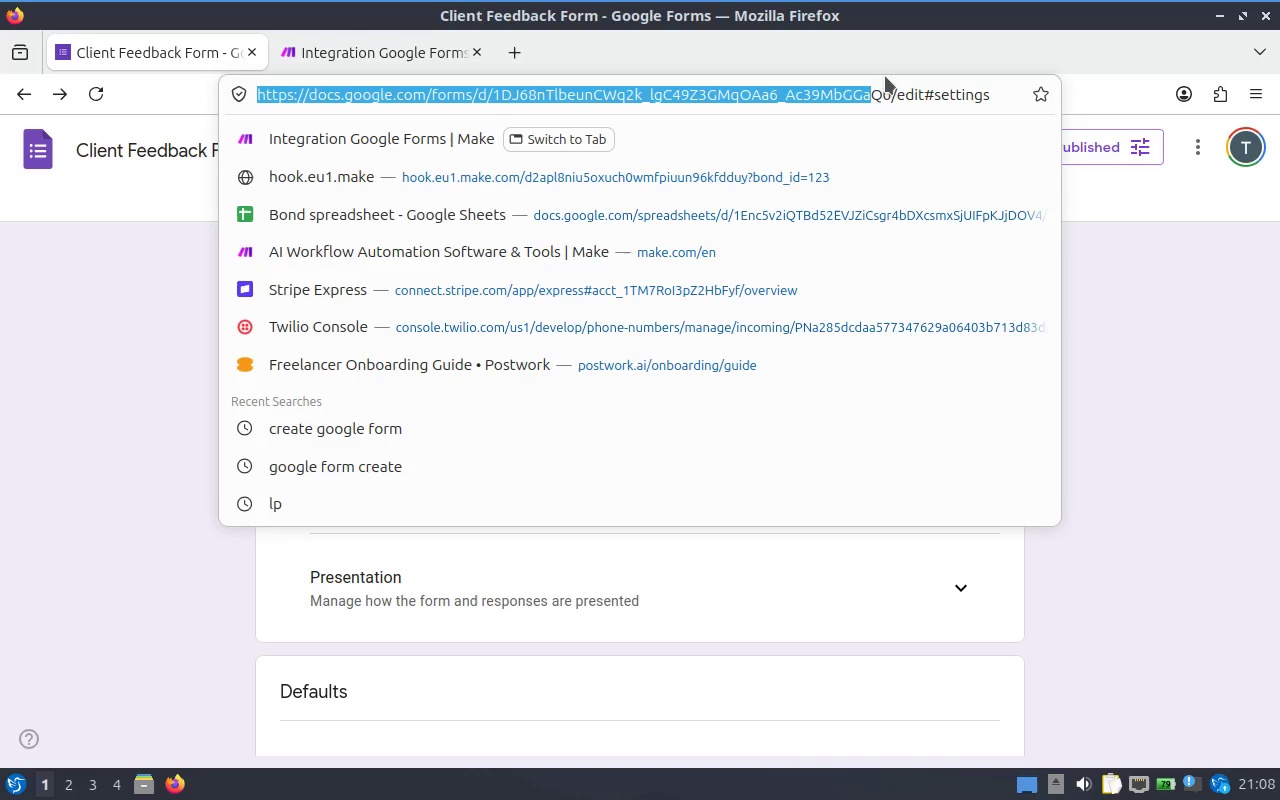 
left_click([885, 76])
 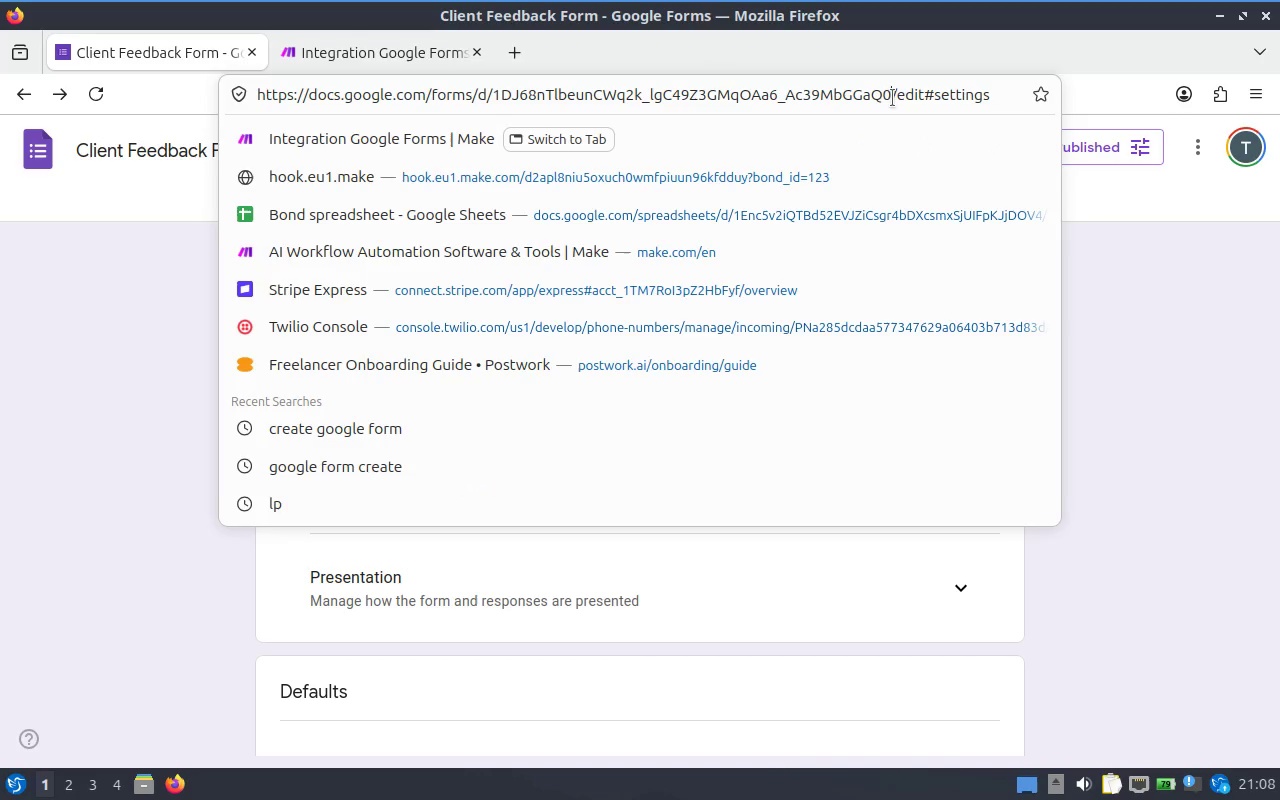 
left_click([892, 99])
 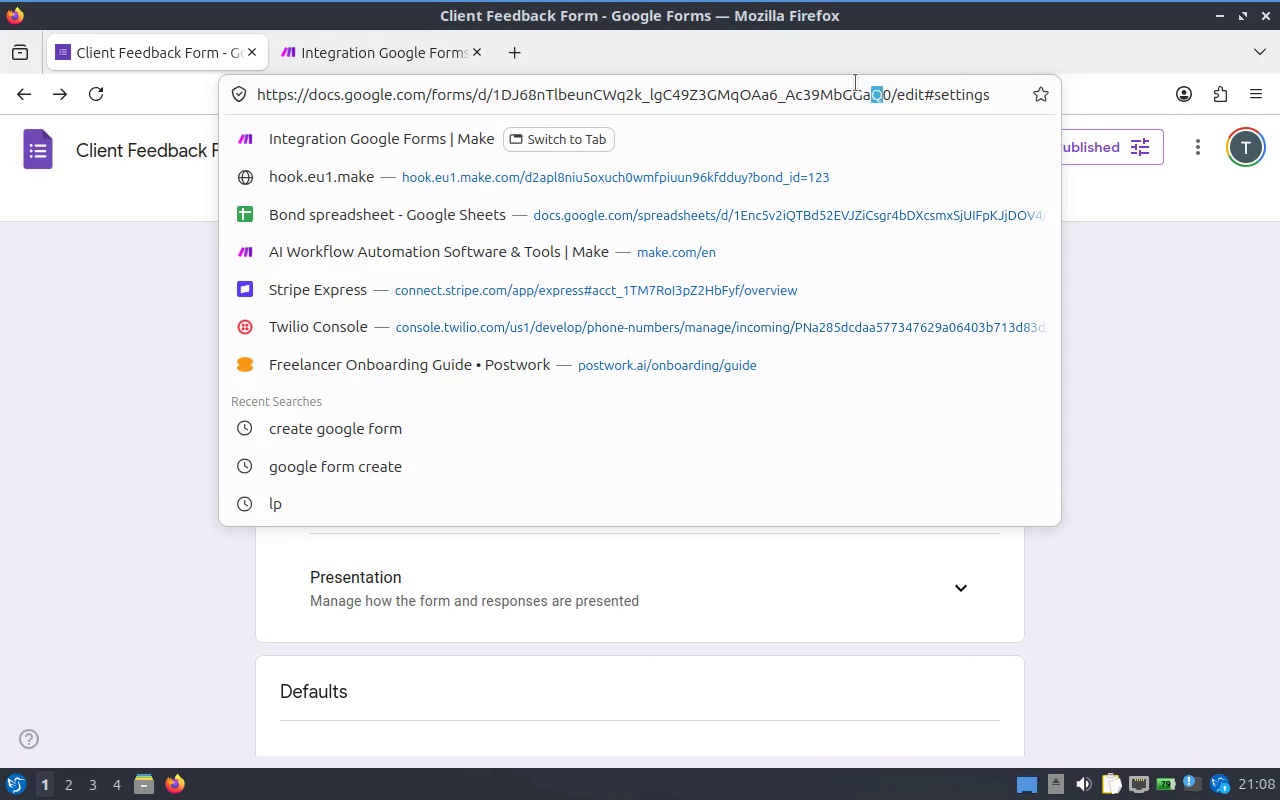 
left_click_drag(start_coordinate=[880, 84], to_coordinate=[844, 83])
 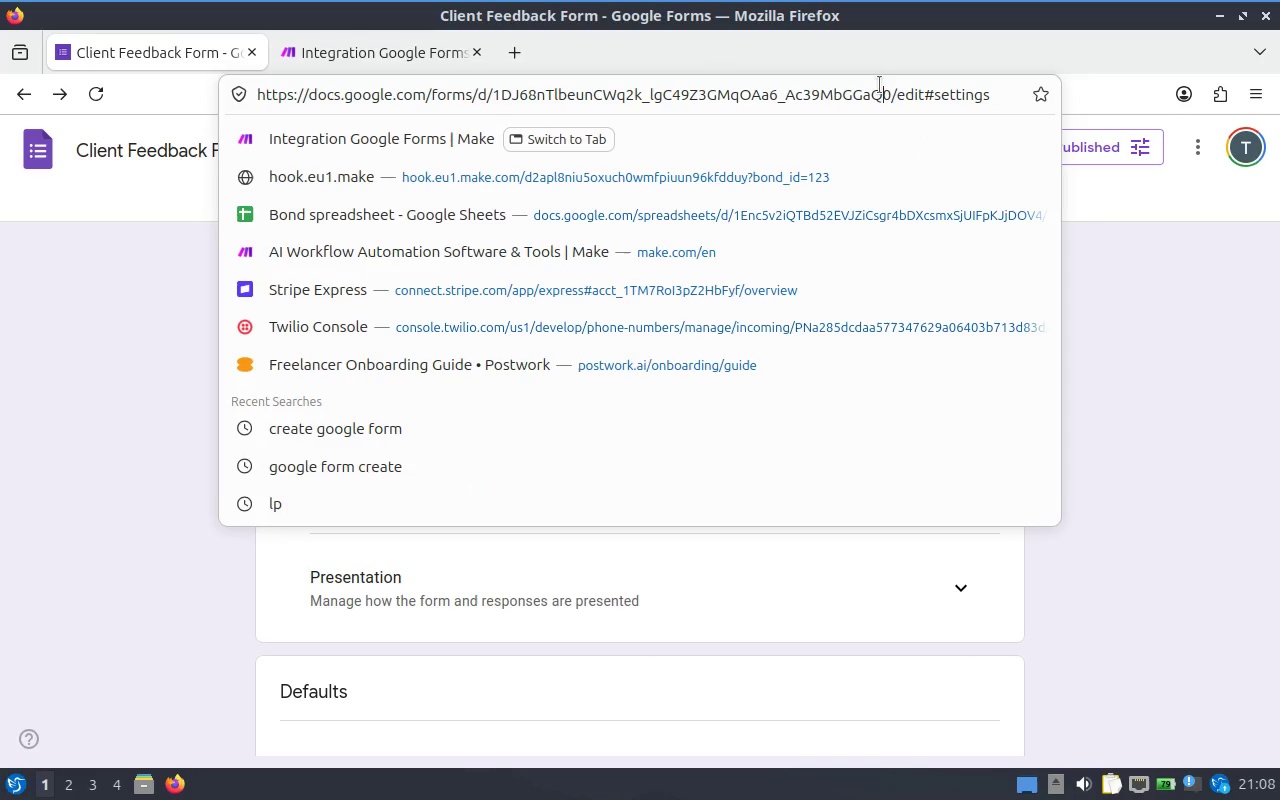 
left_click([885, 84])
 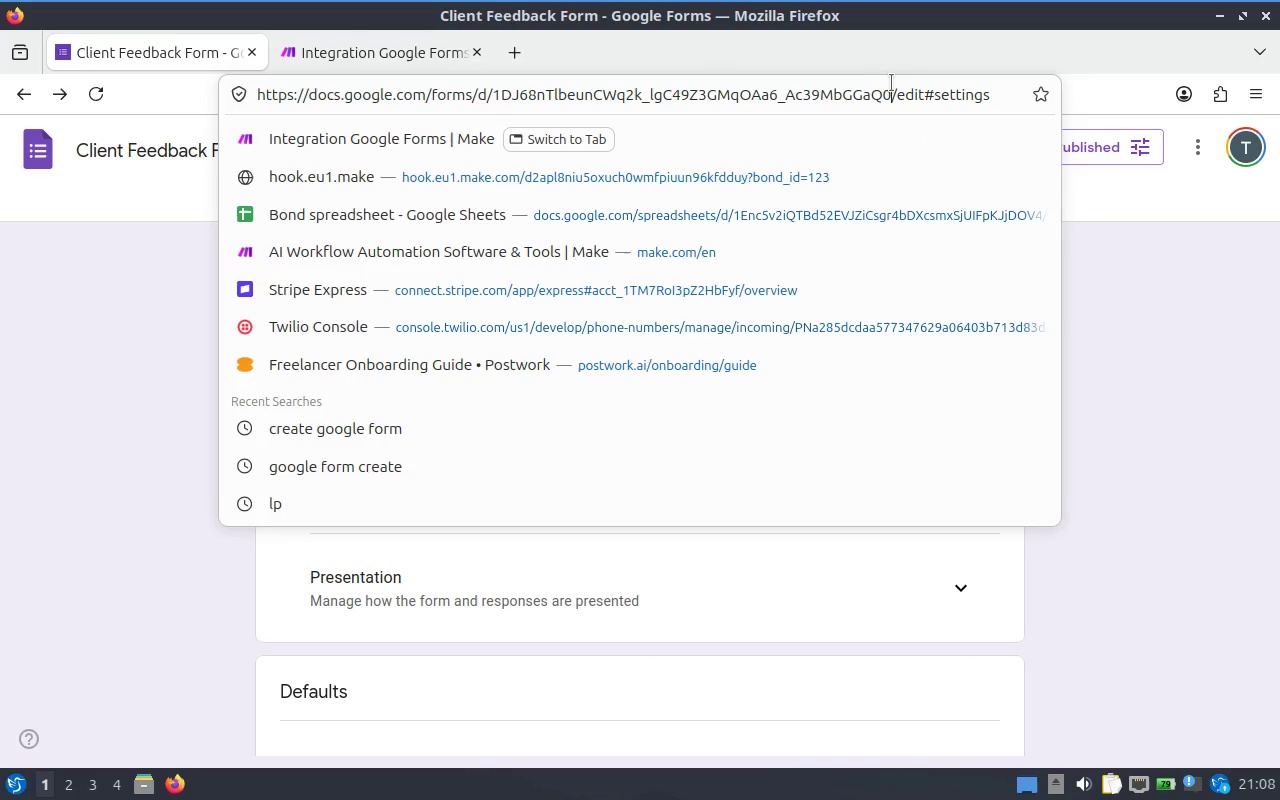 
left_click_drag(start_coordinate=[891, 83], to_coordinate=[496, 82])
 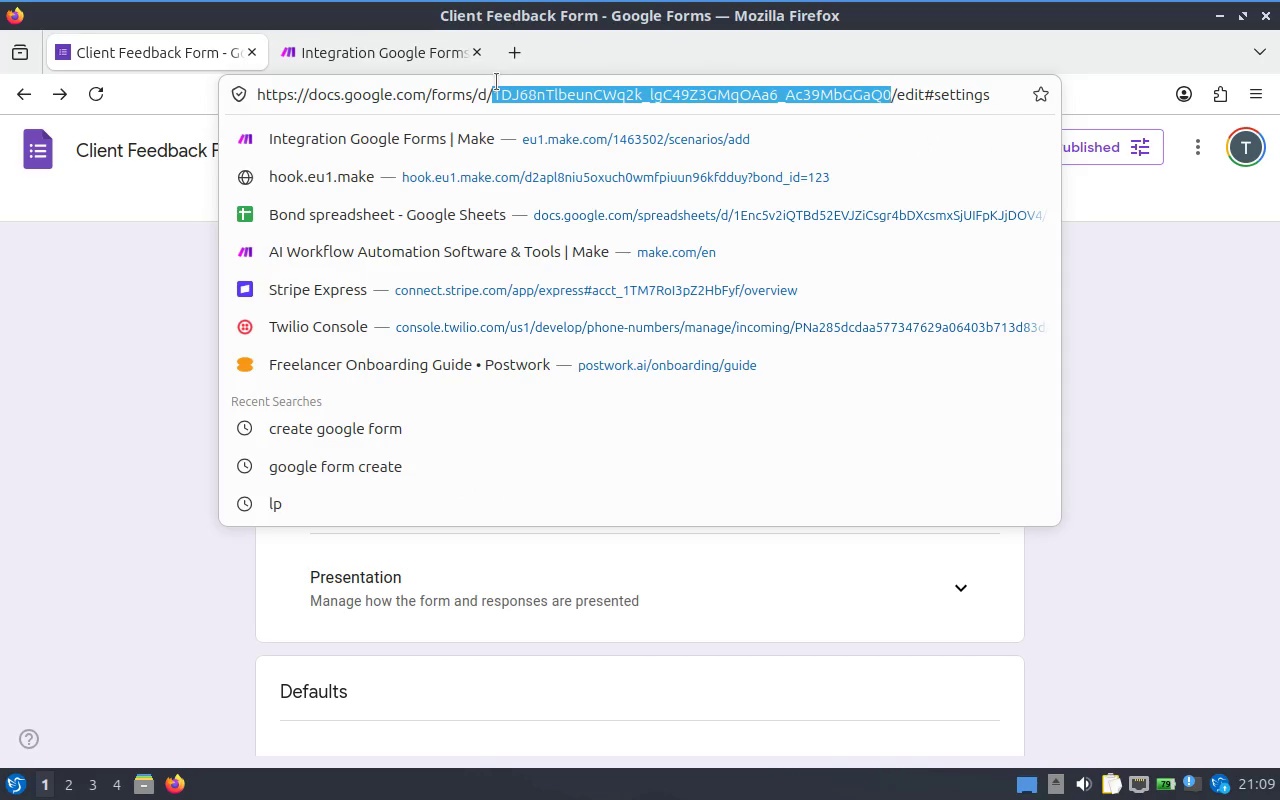 
key(Control+ControlLeft)
 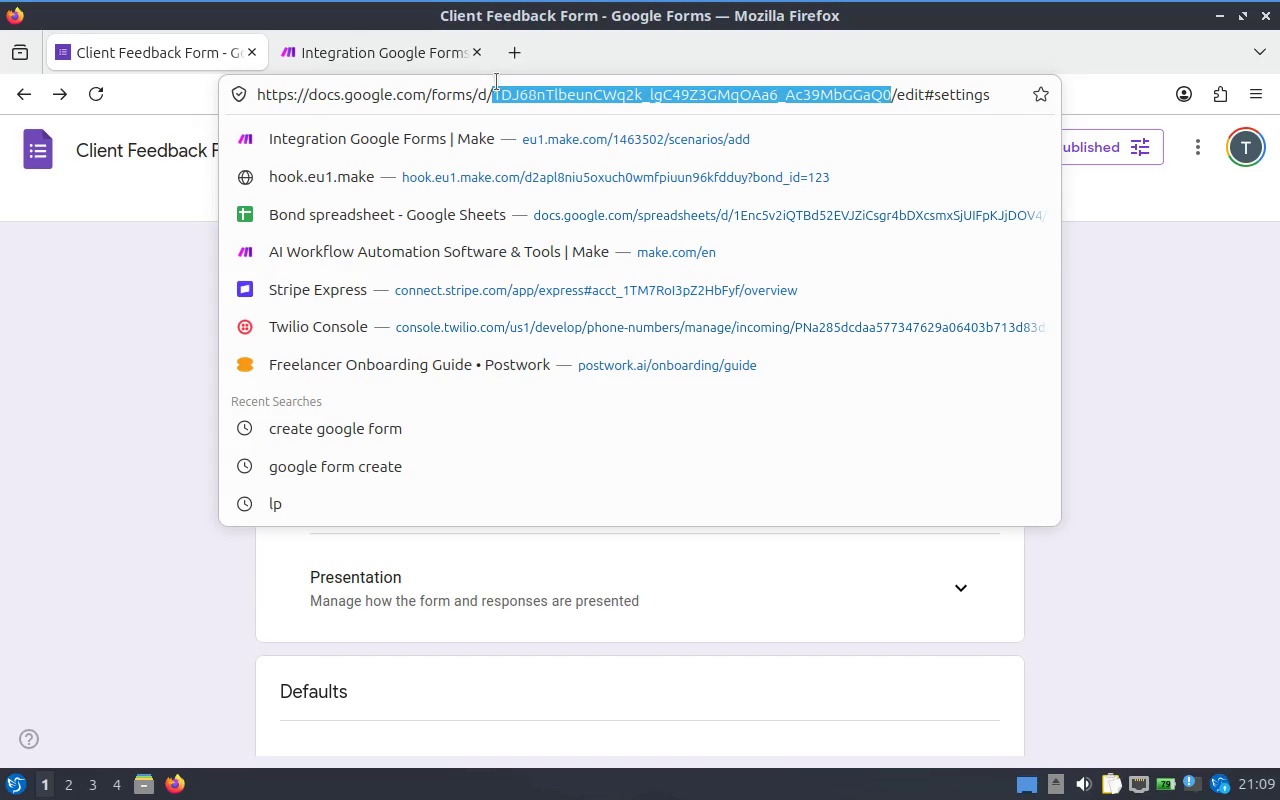 
key(Control+C)
 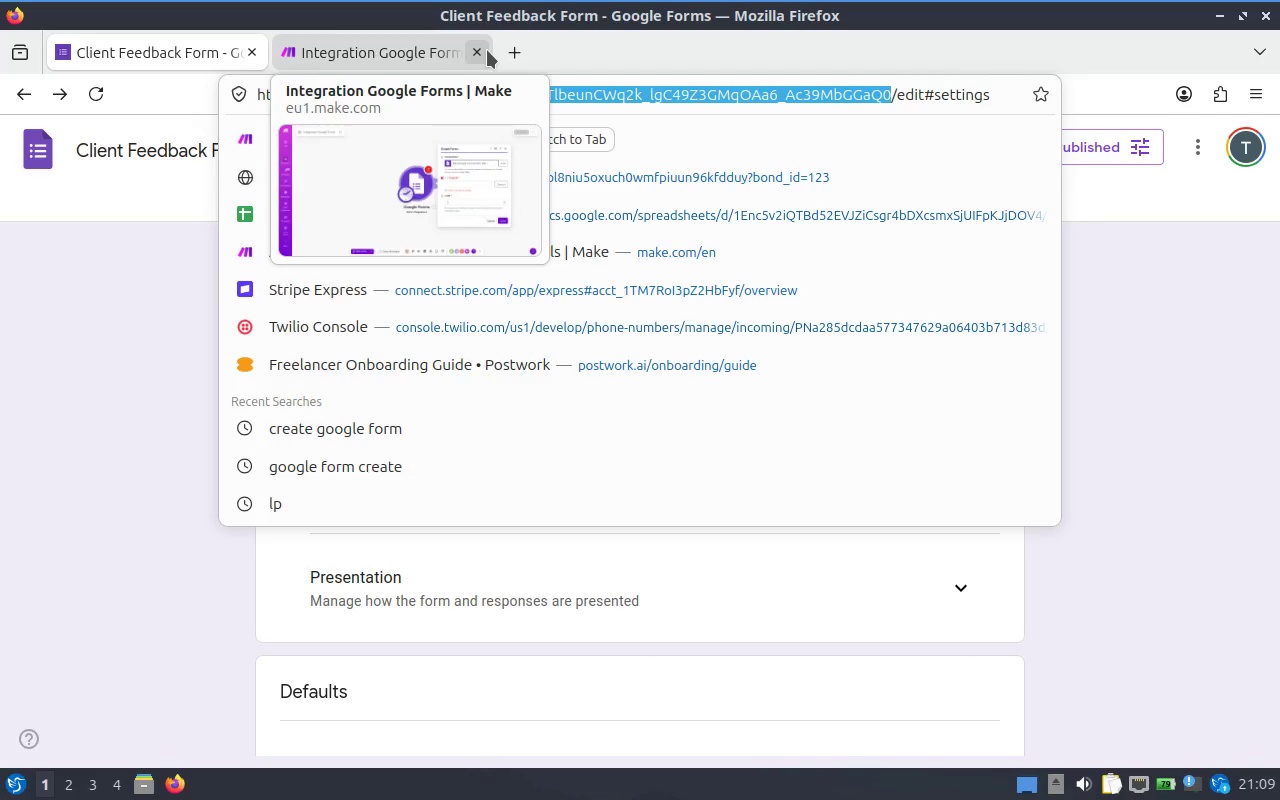 
left_click([427, 43])
 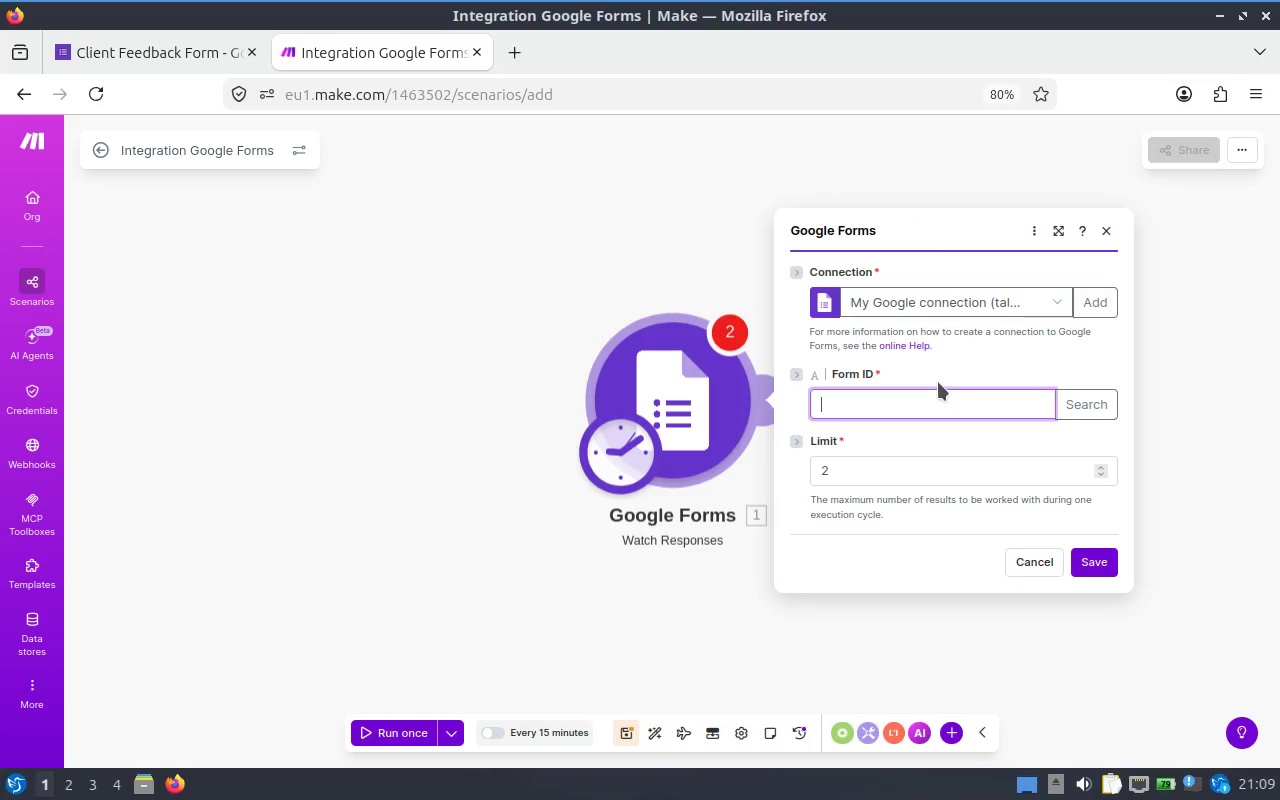 
key(Control+V)
 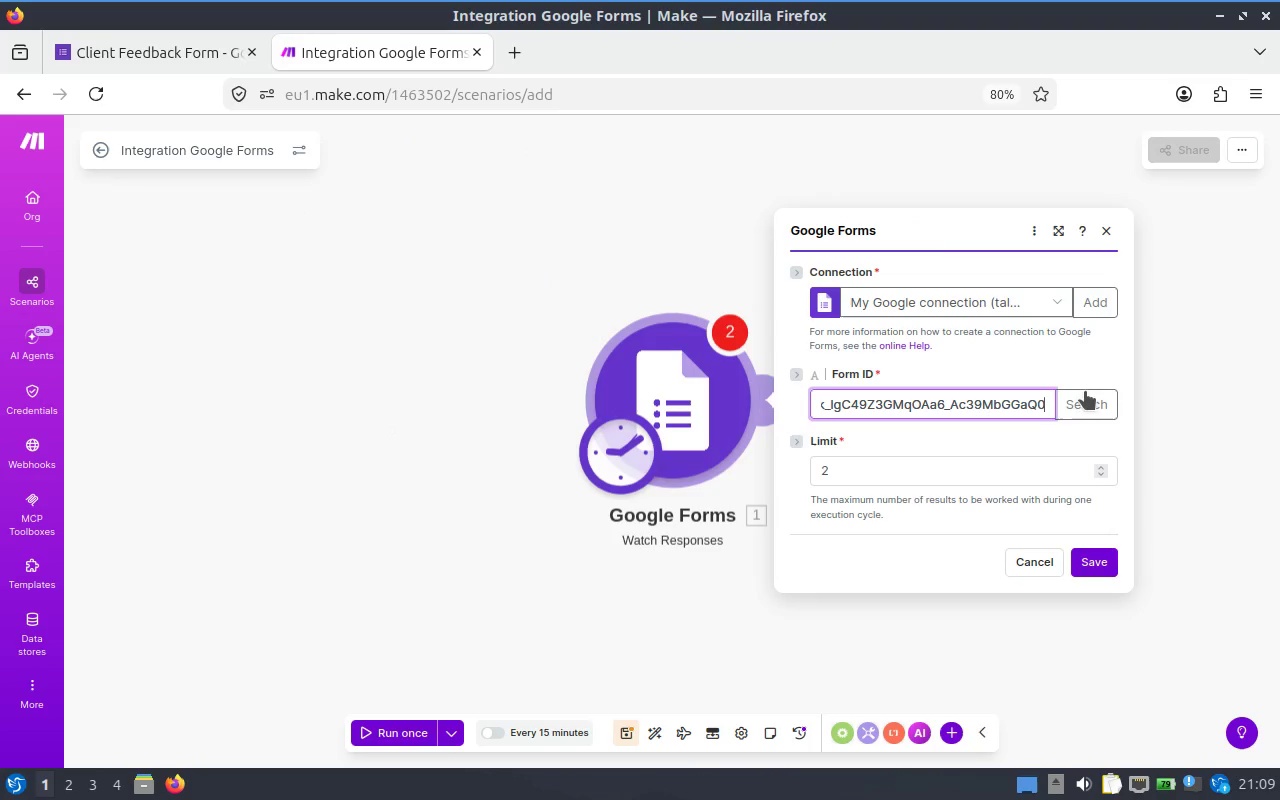 
left_click([1085, 392])
 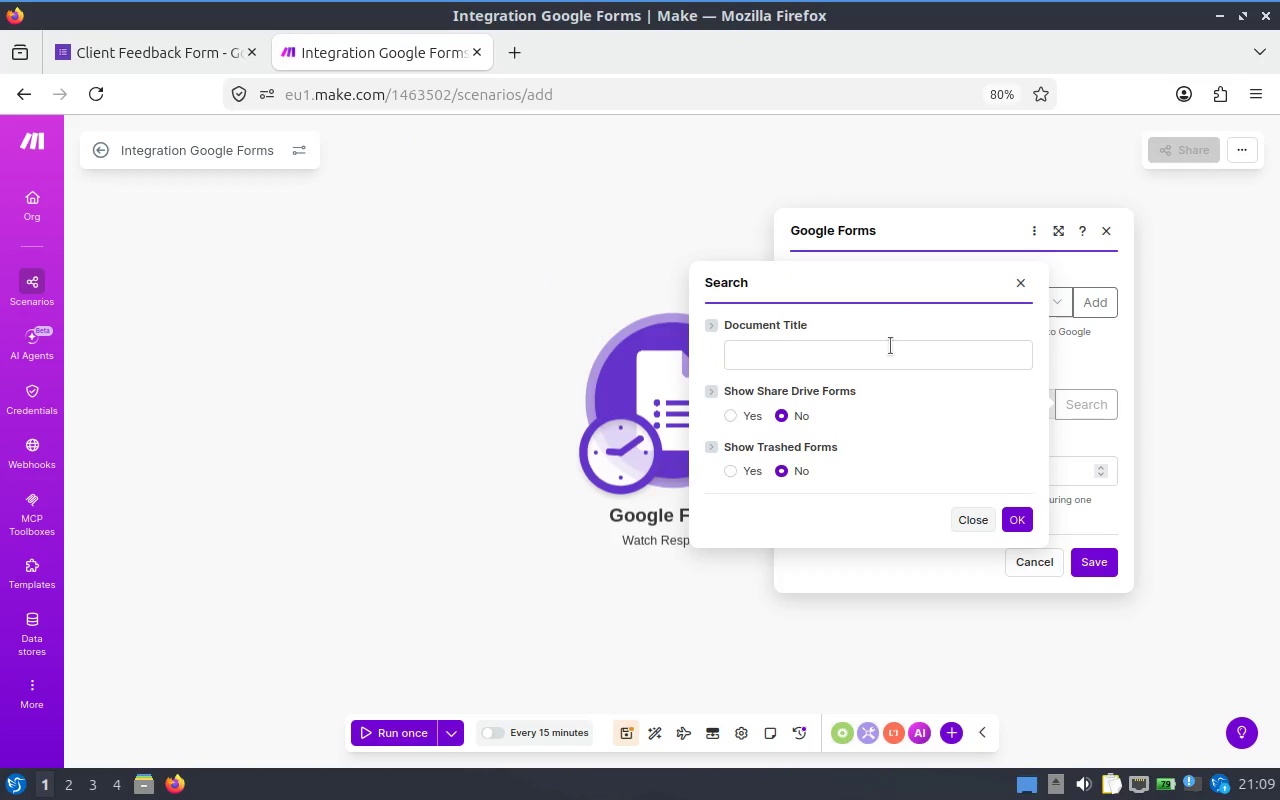 
left_click([890, 346])
 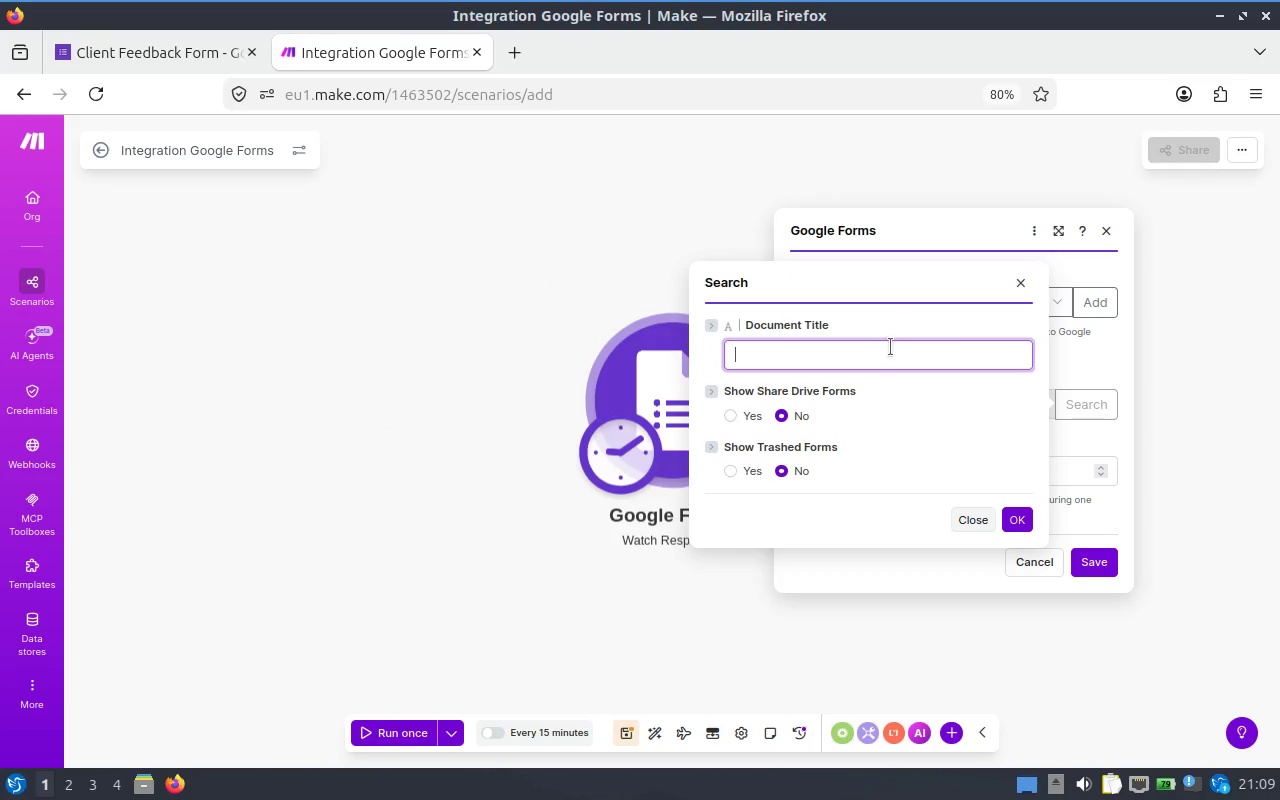 
key(Control+V)
 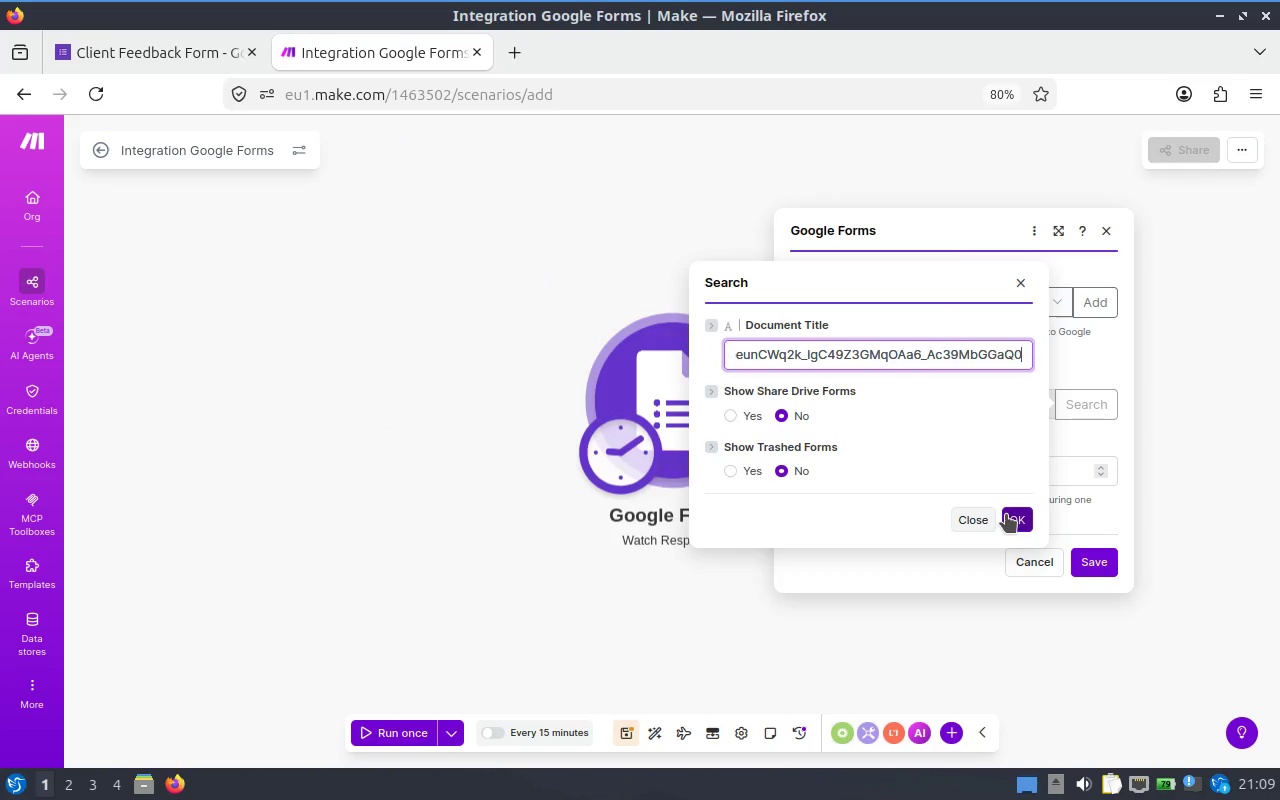 
left_click([1006, 514])
 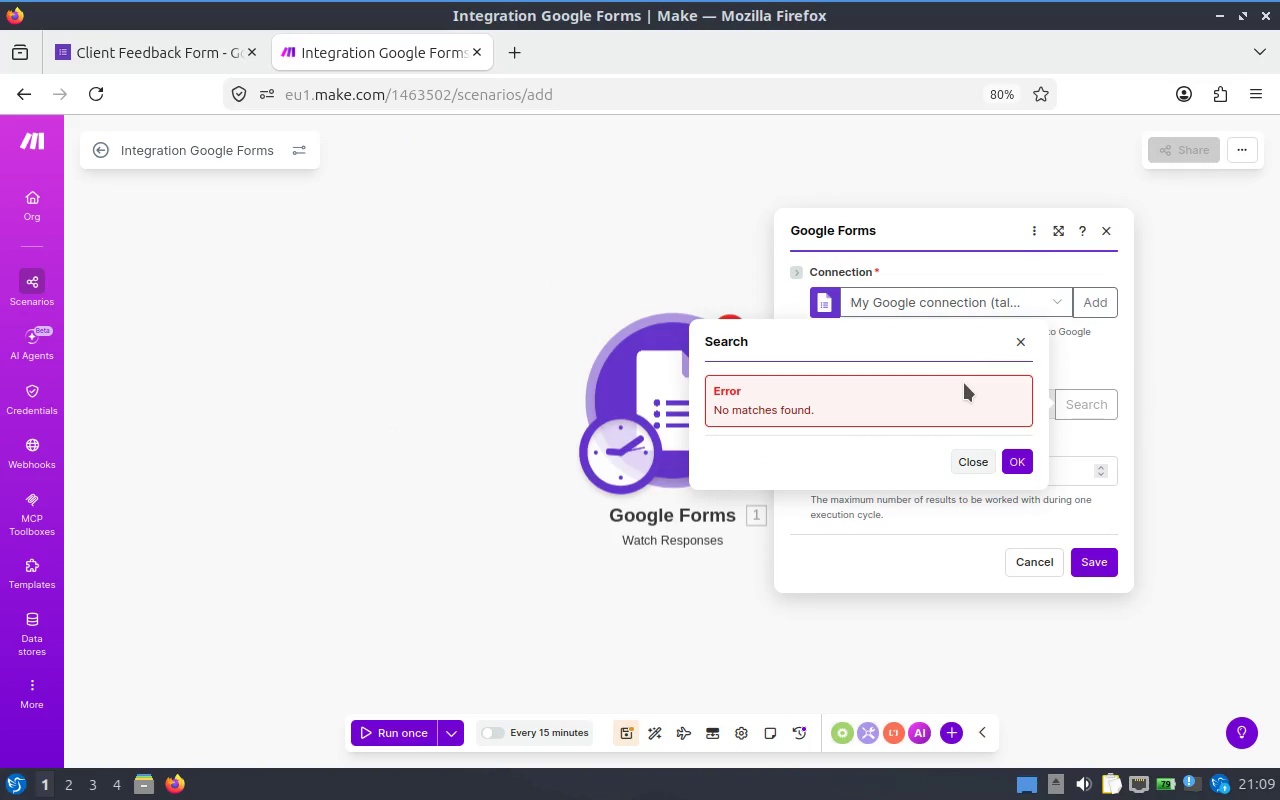 
left_click([1012, 462])
 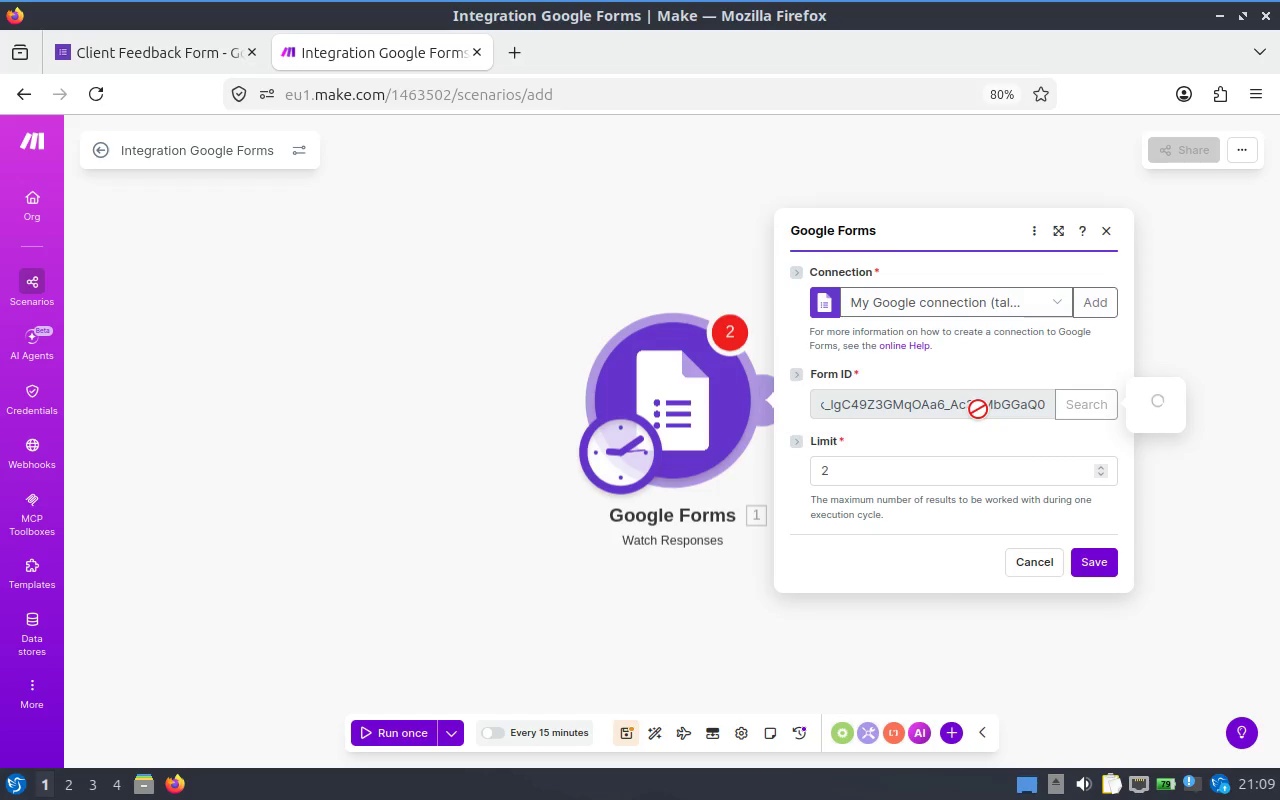 
left_click([978, 410])
 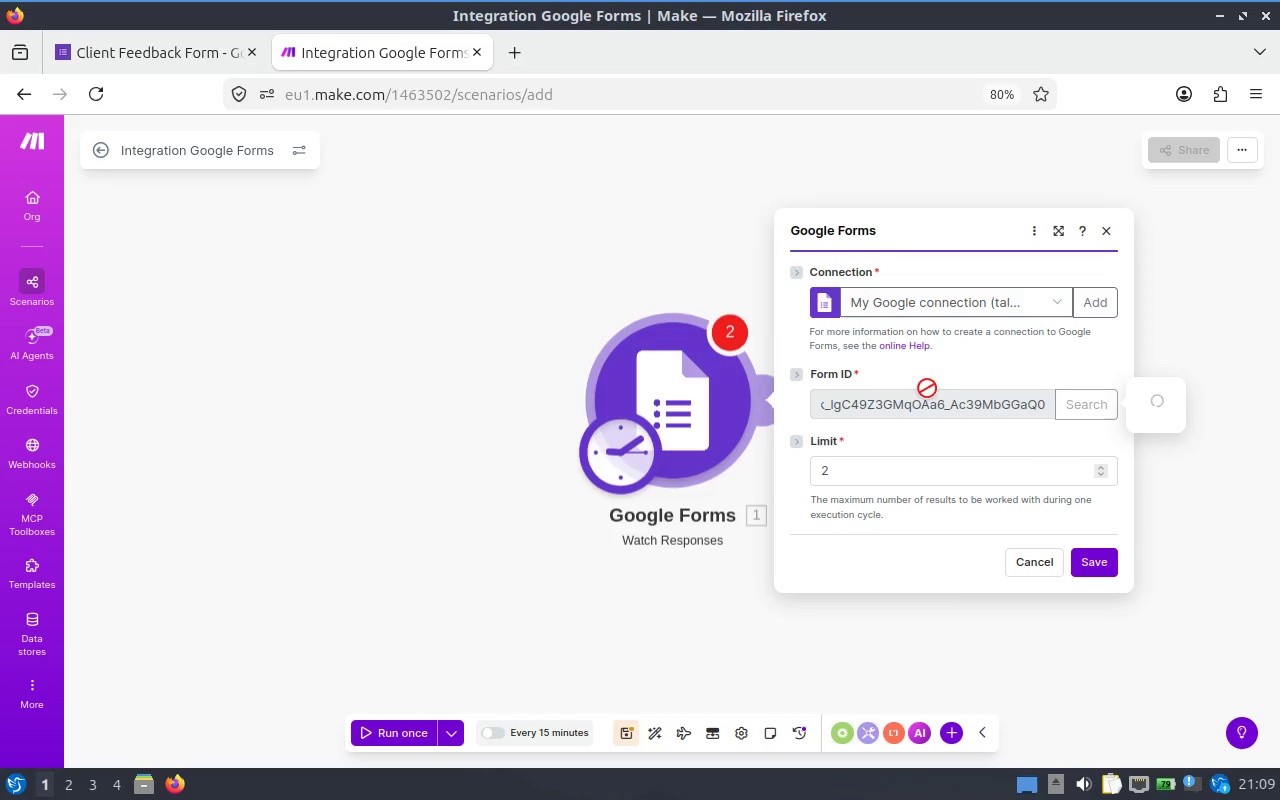 
left_click([927, 389])
 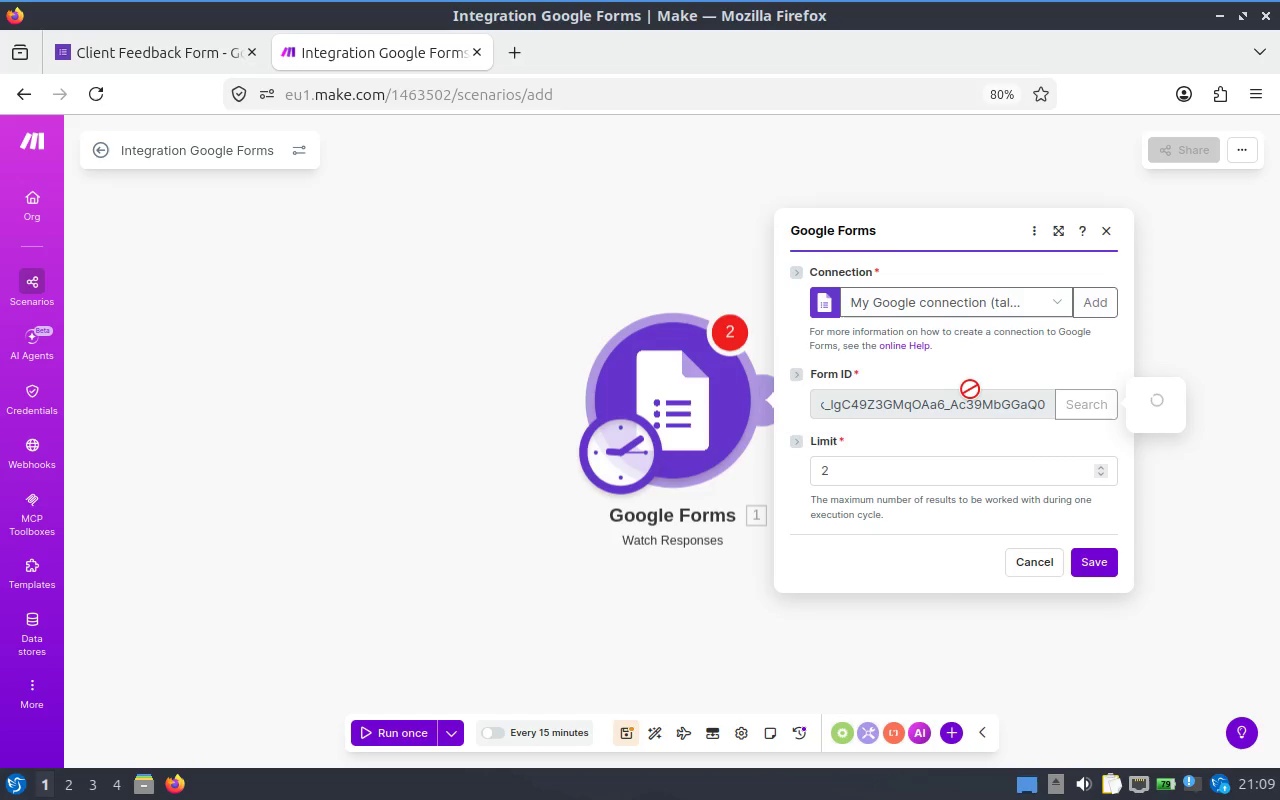 
left_click([970, 390])
 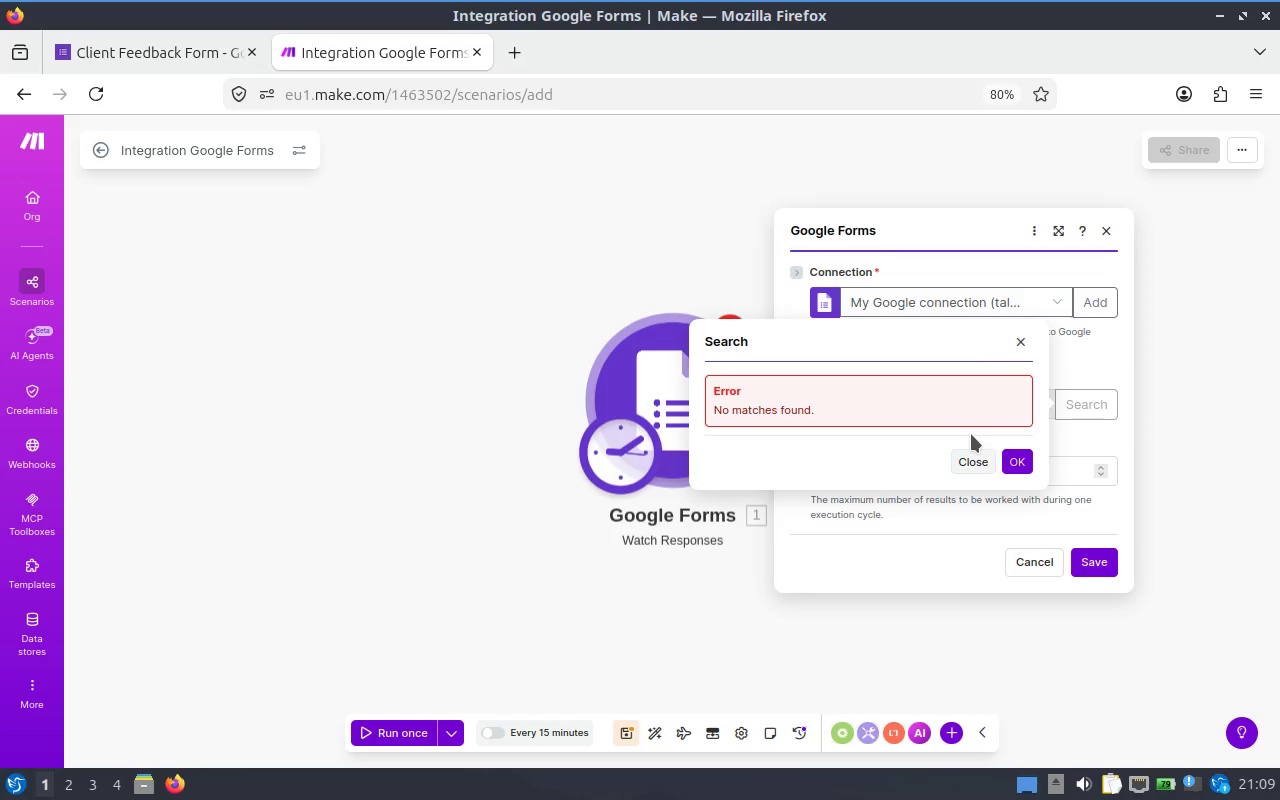 
left_click([964, 444])
 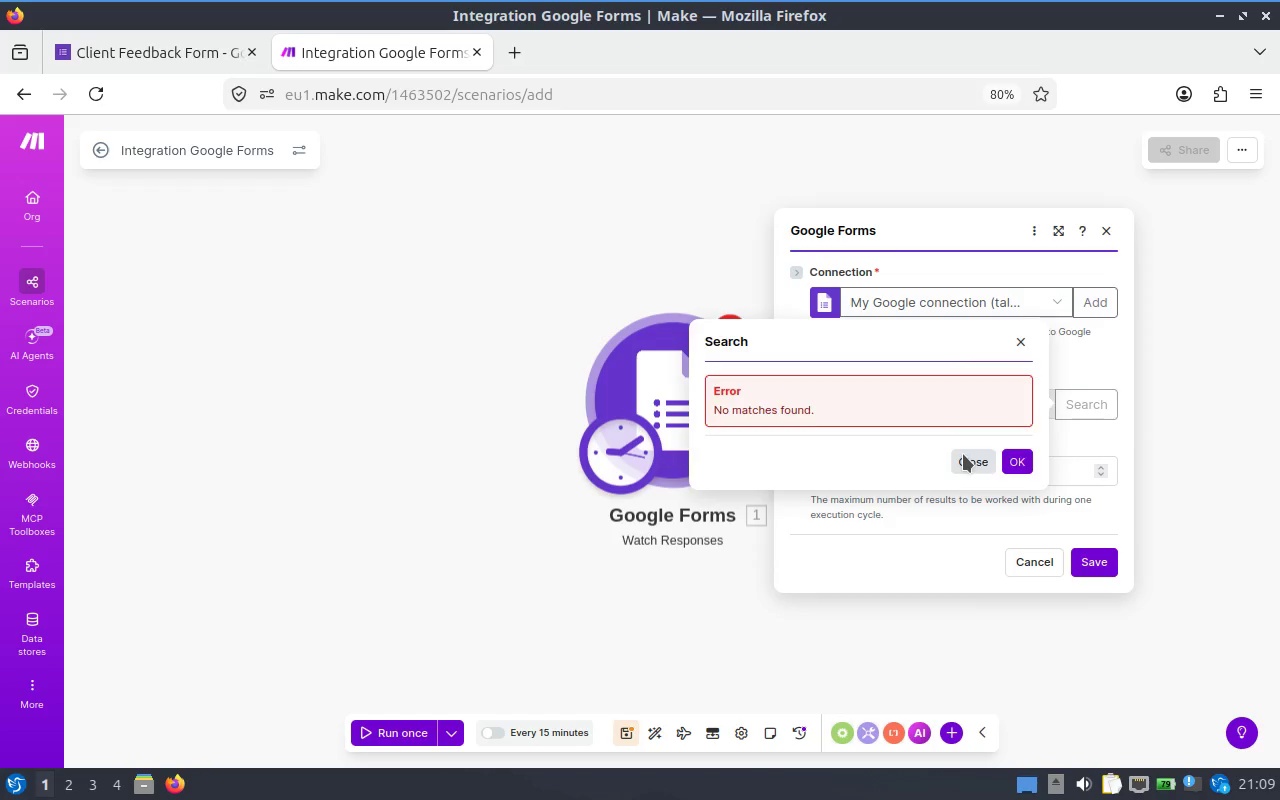 
left_click([963, 454])
 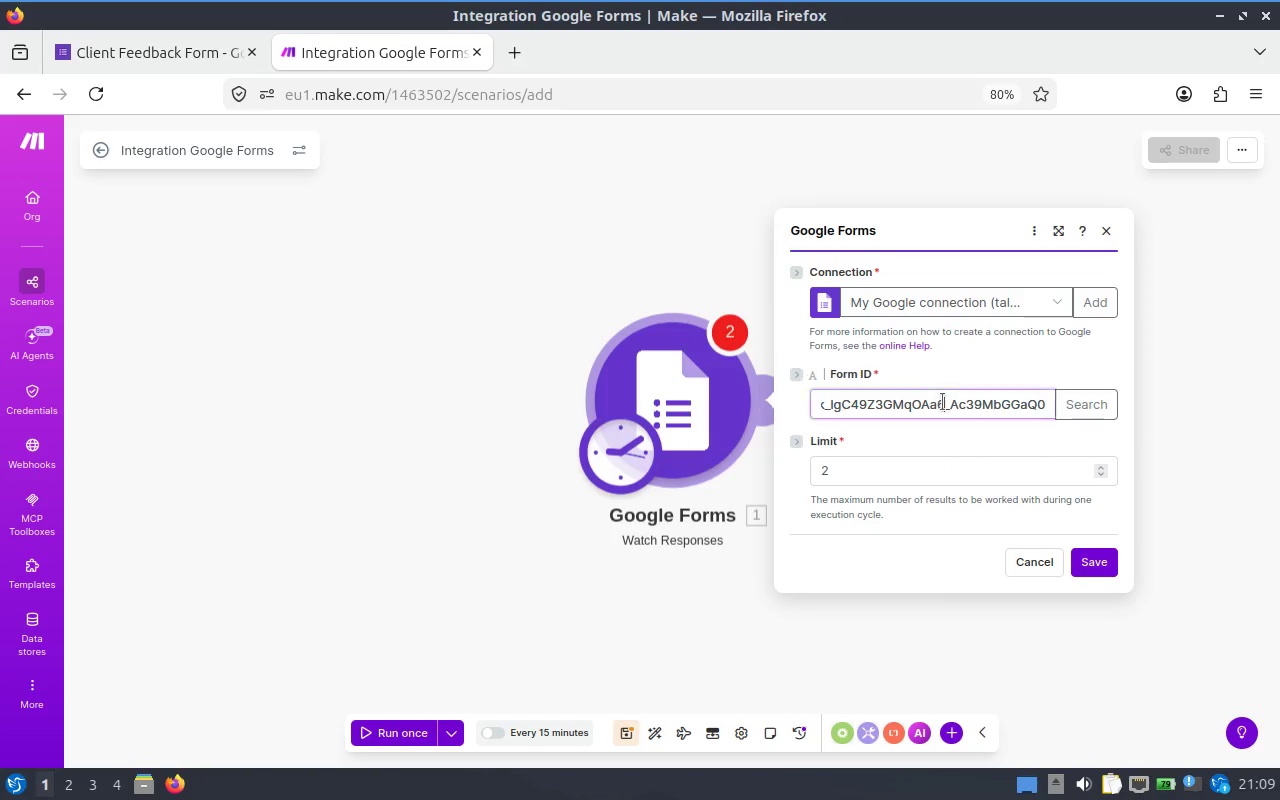 
left_click([944, 402])
 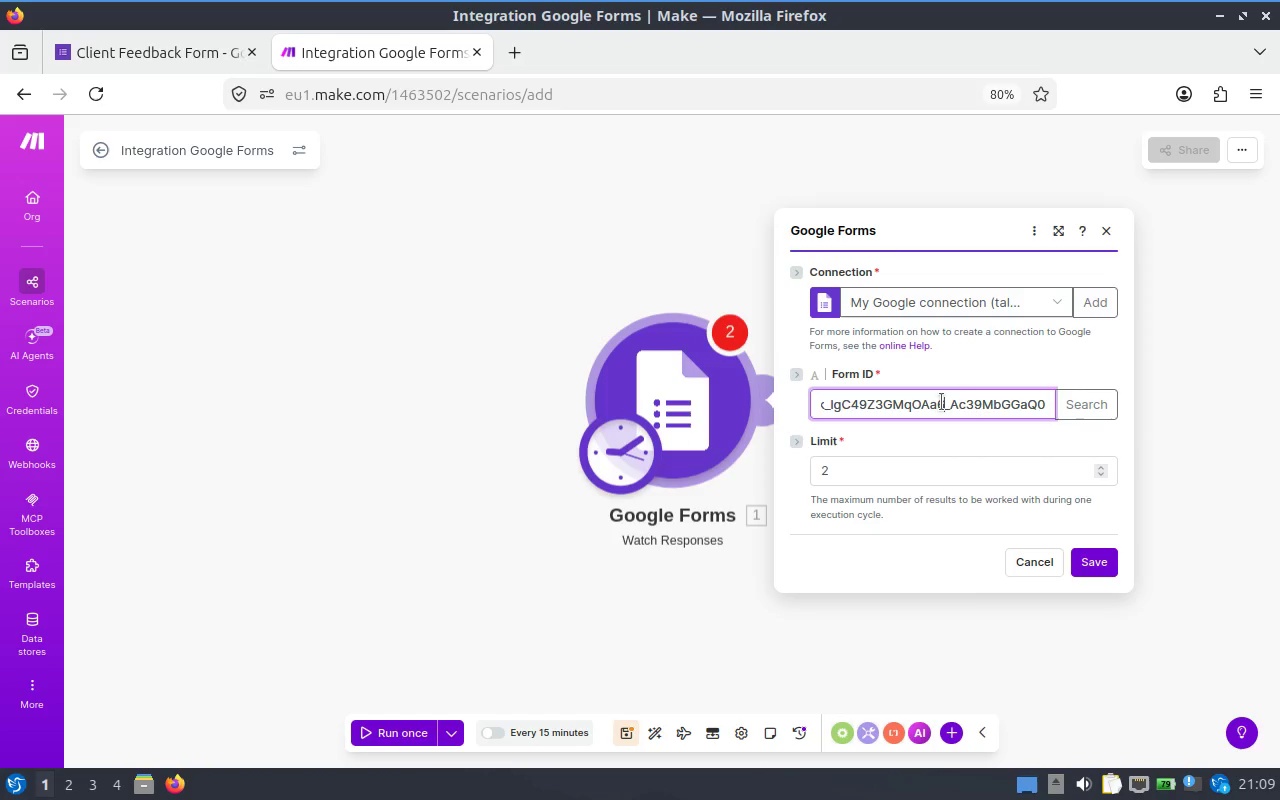 
key(Control+Z)
 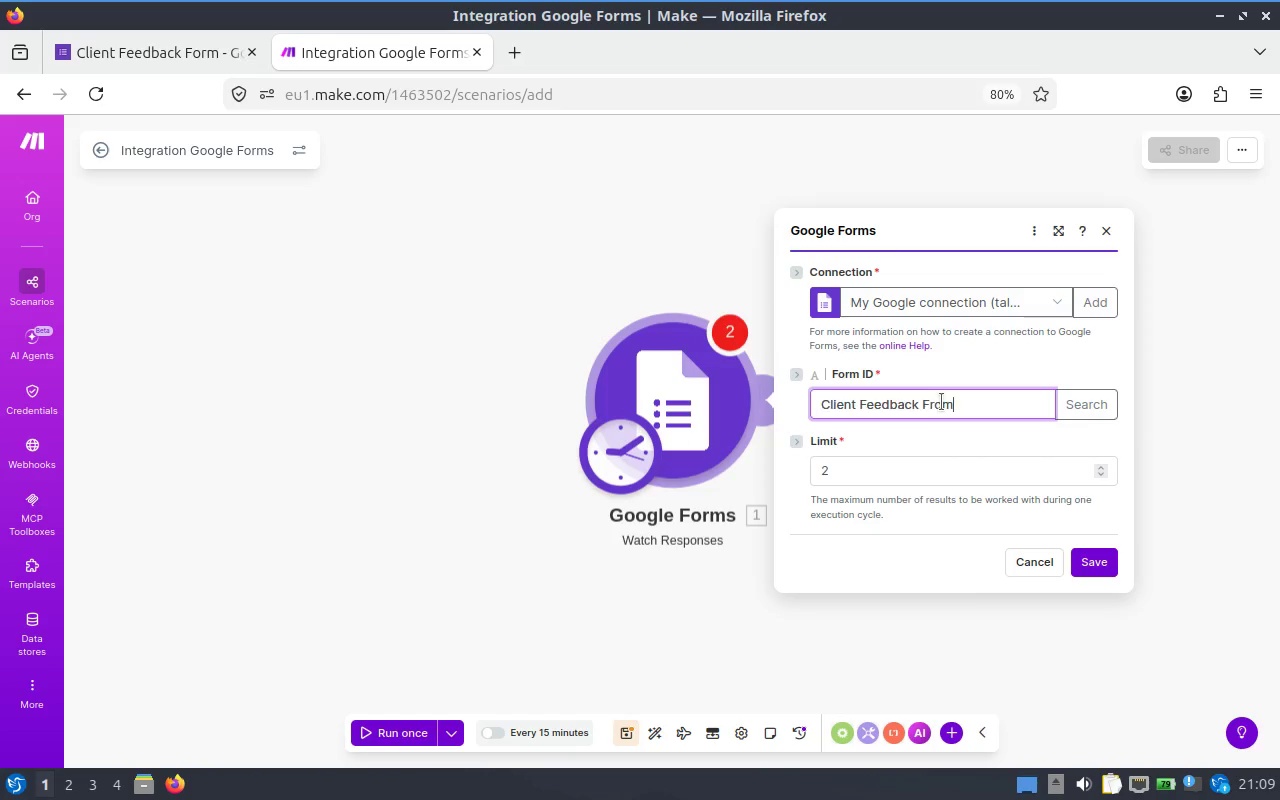 
key(Control+Z)
 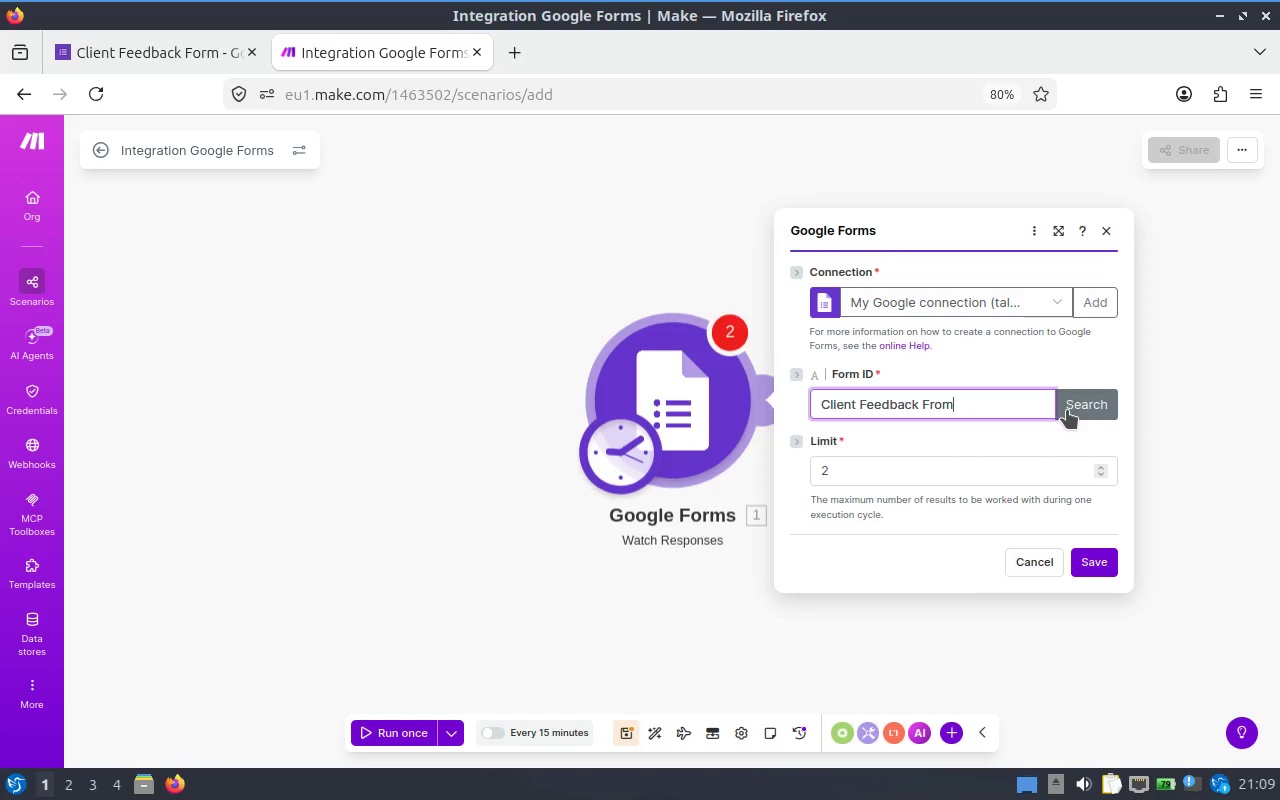 
left_click([1067, 410])
 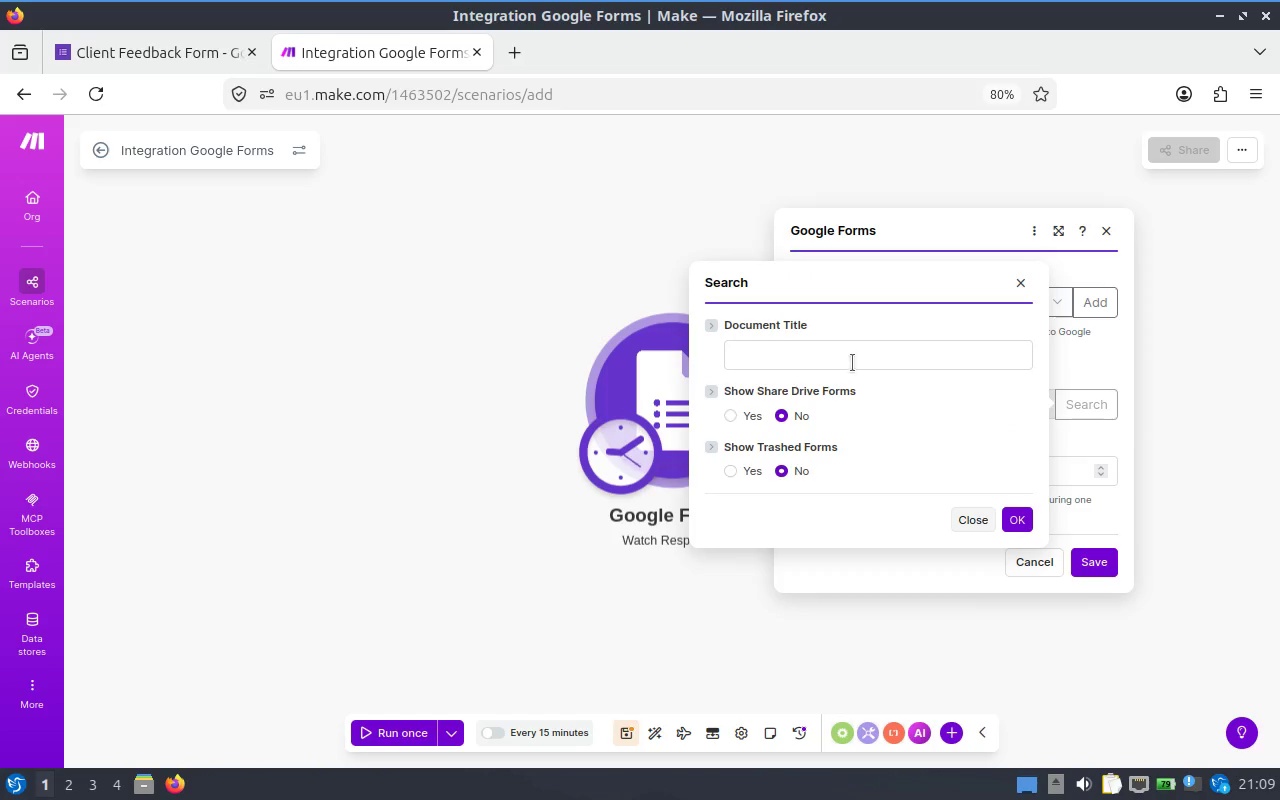 
left_click([852, 363])
 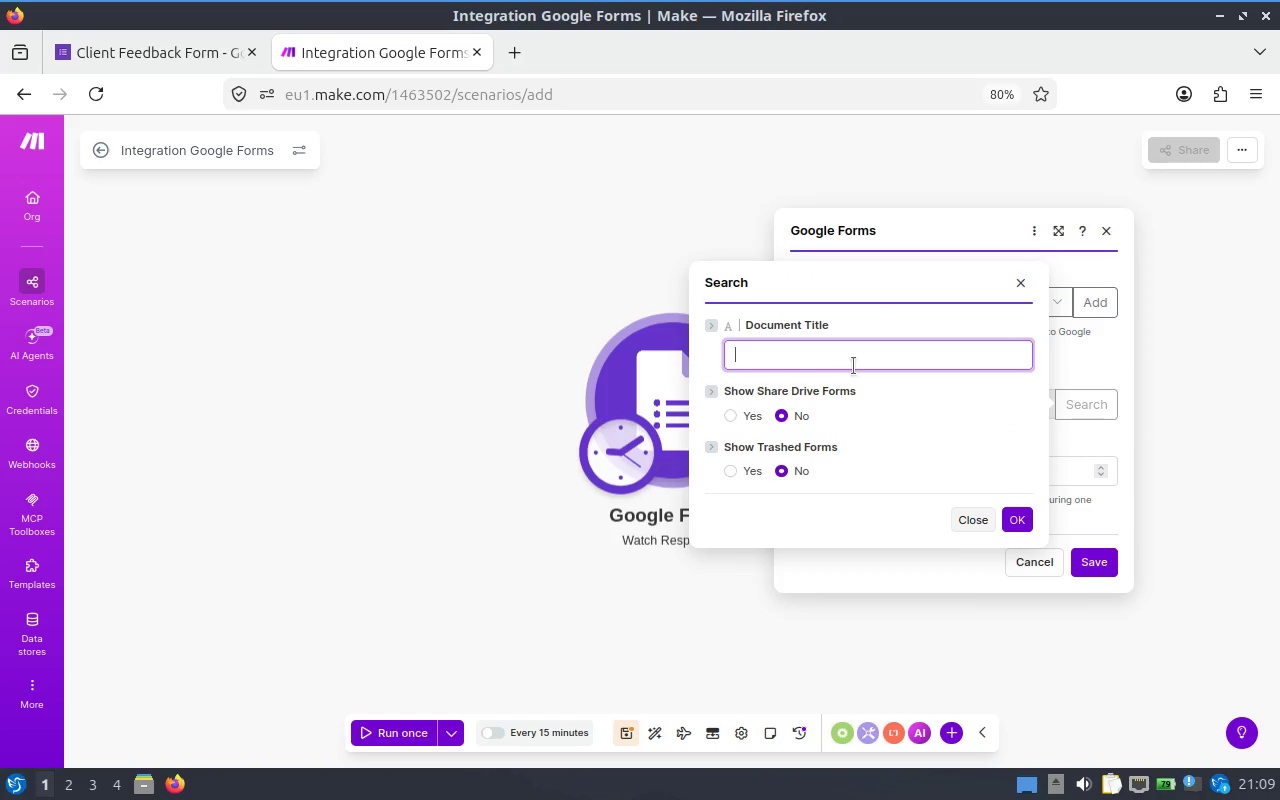 
type(Client Feedbacke)
key(Backspace)
type( From)
 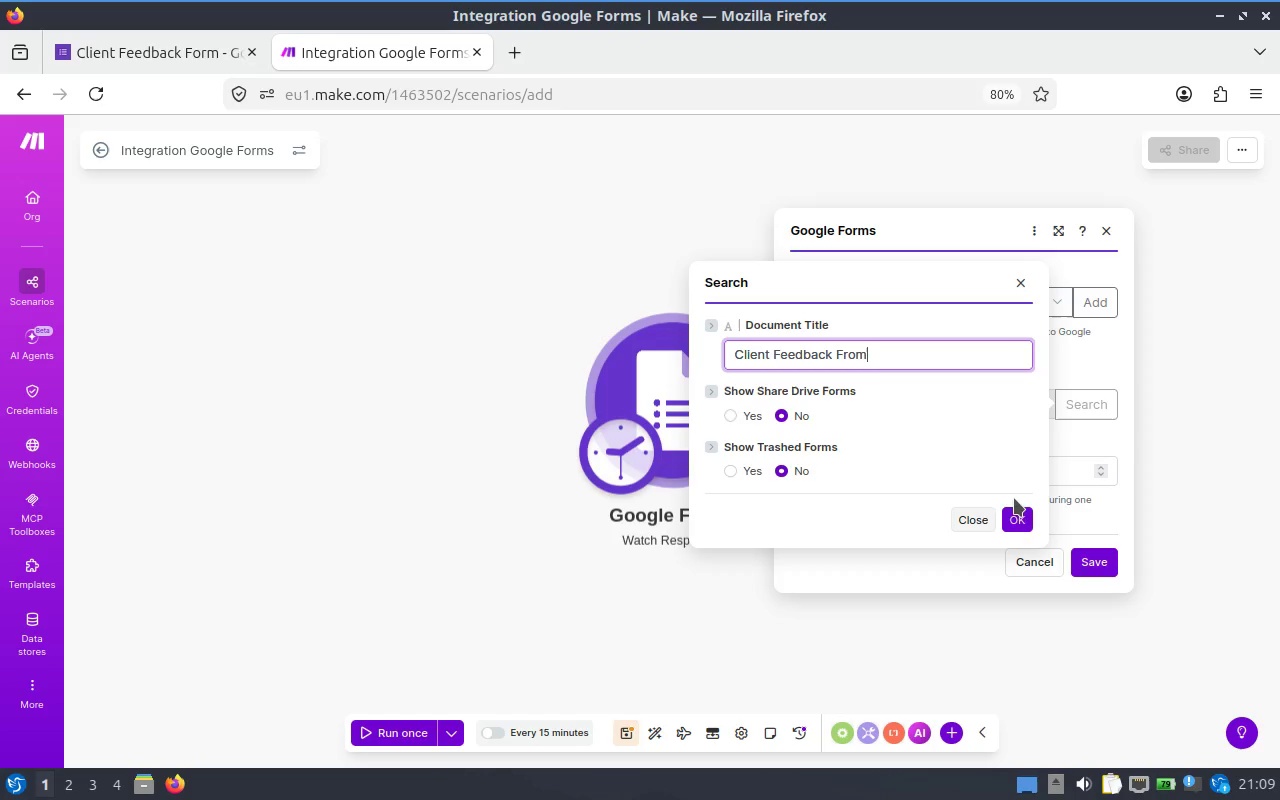 
left_click([1006, 515])
 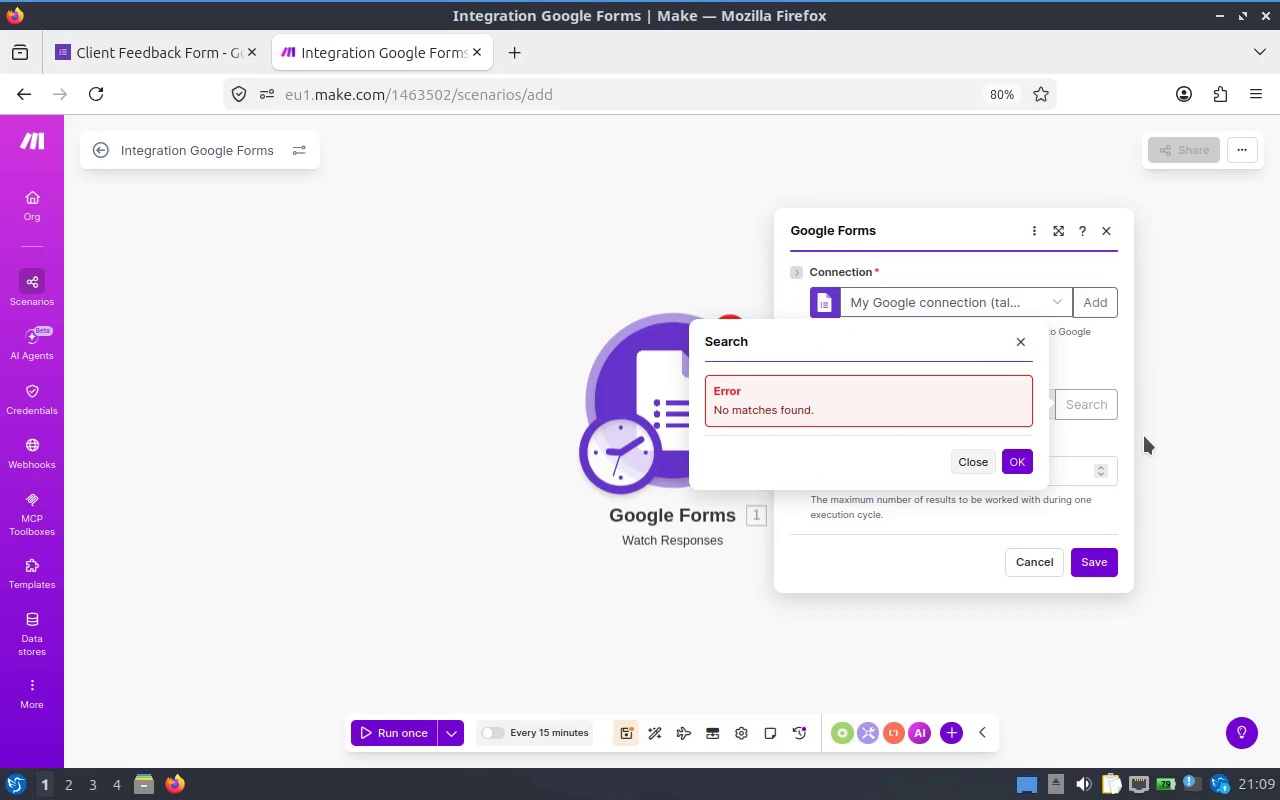 
left_click([776, 405])
 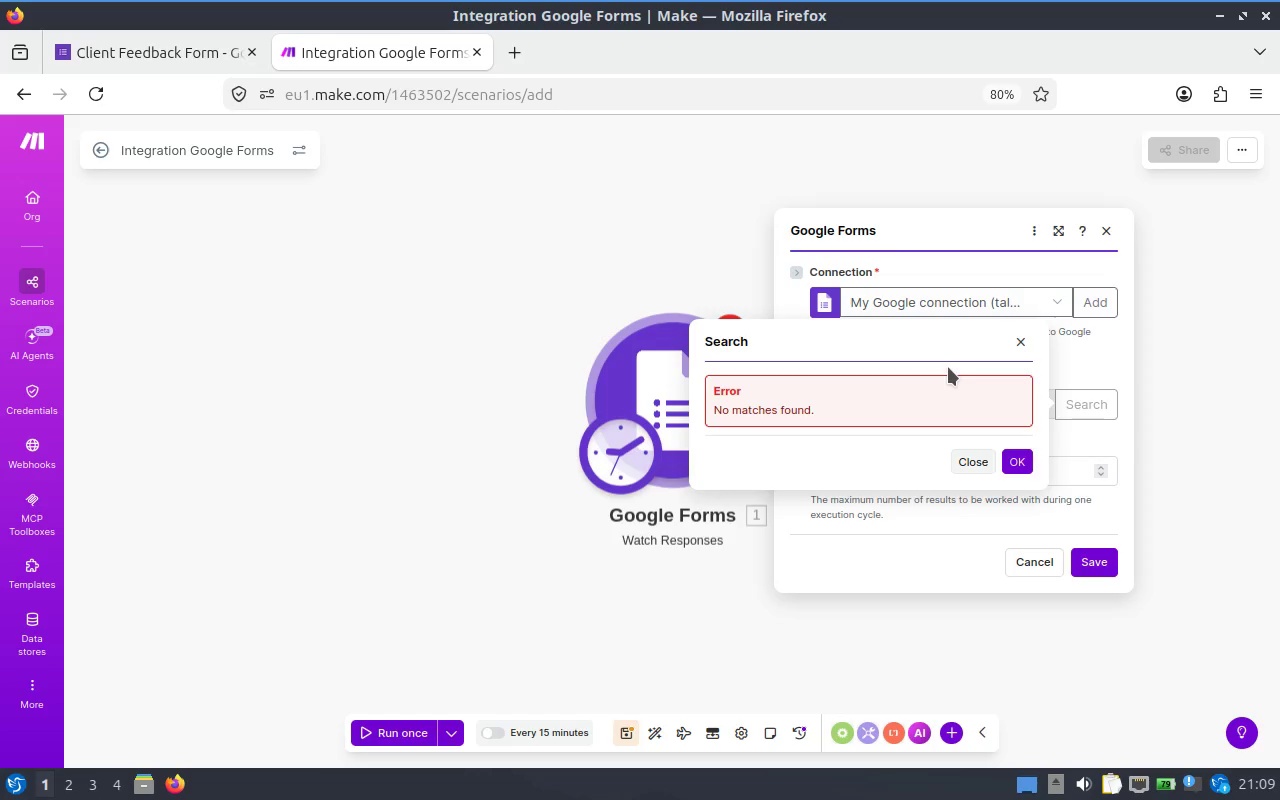 
left_click([948, 367])
 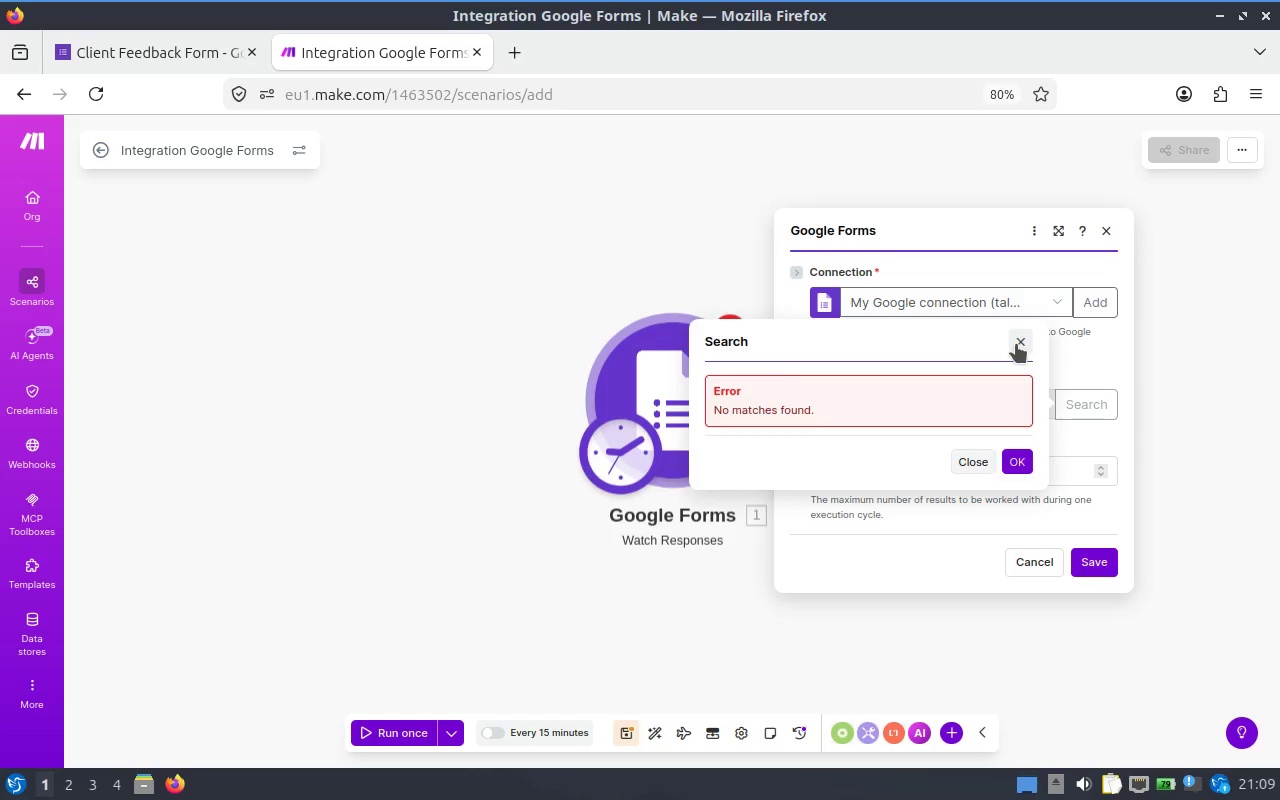 
left_click([1016, 344])
 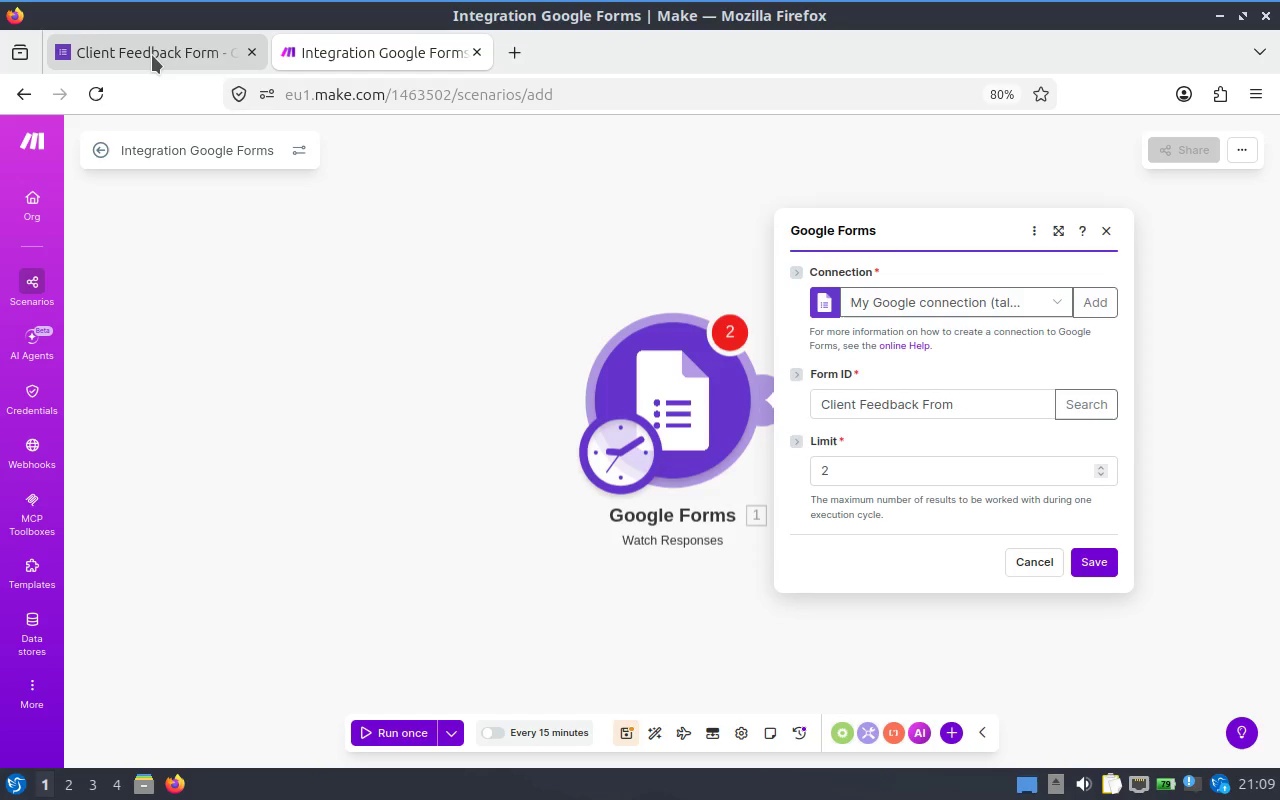 
left_click([152, 55])
 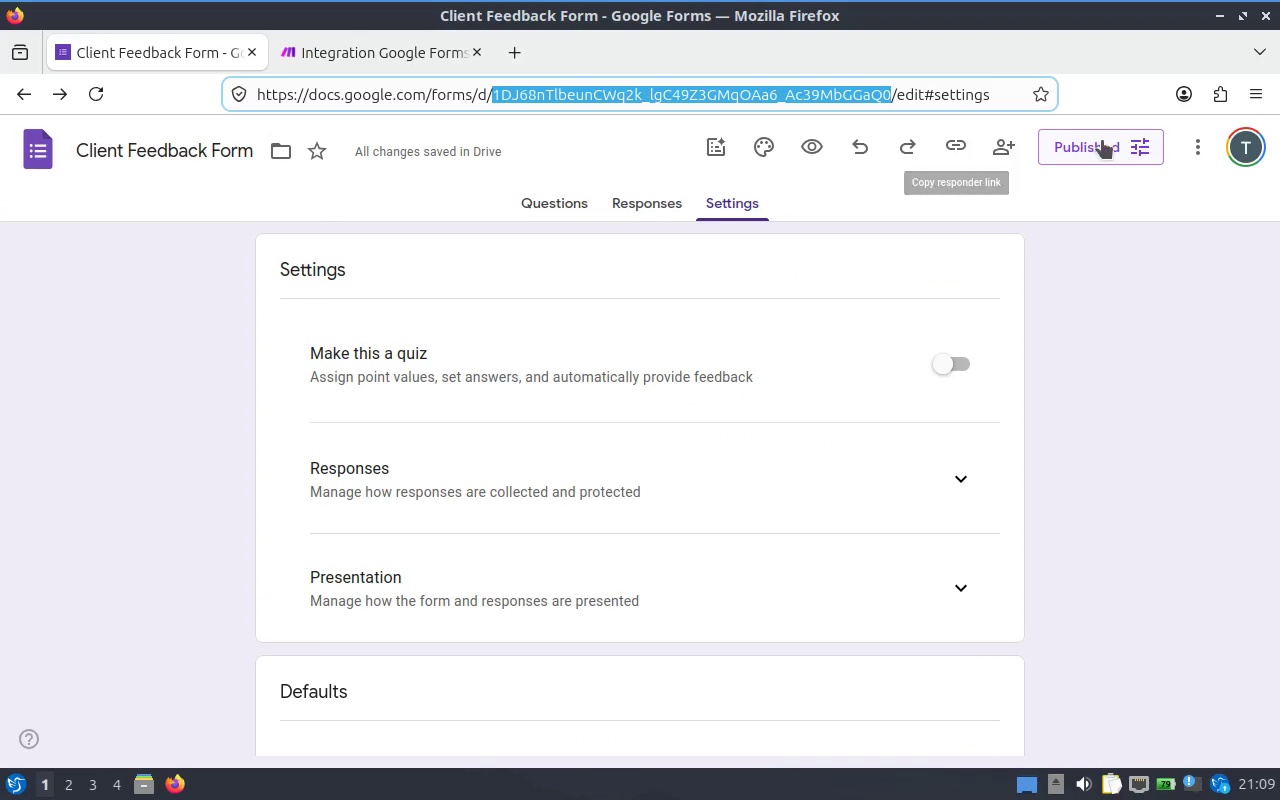 
left_click([1102, 140])
 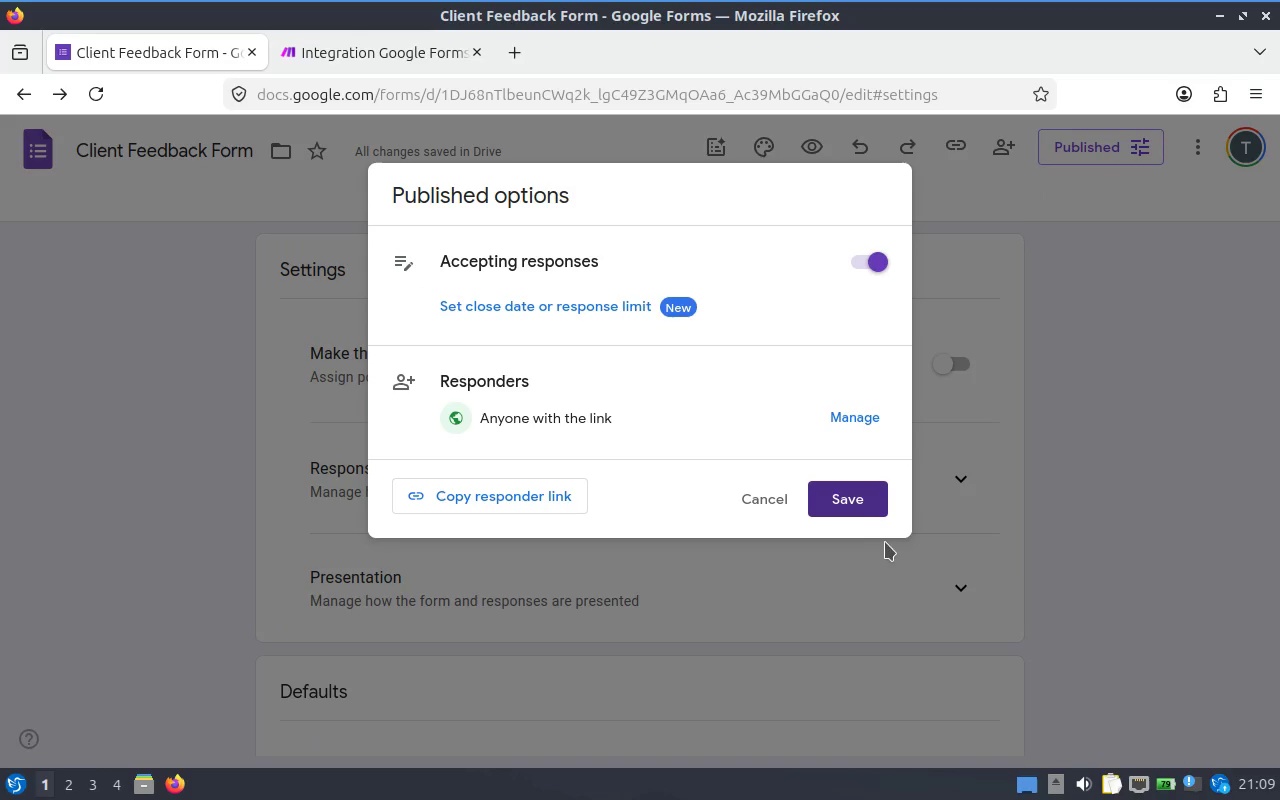 
left_click([860, 507])
 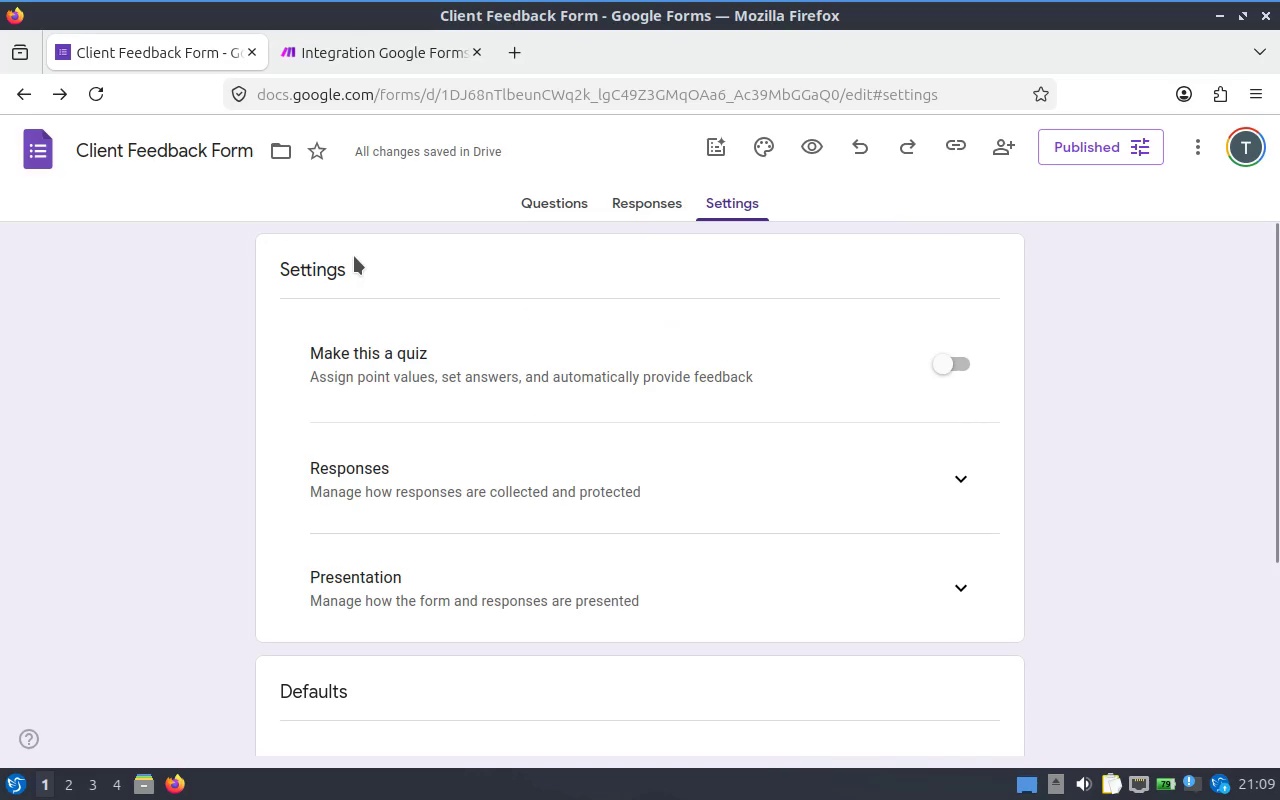 
scroll: coordinate [356, 258], scroll_direction: up, amount: 4.0
 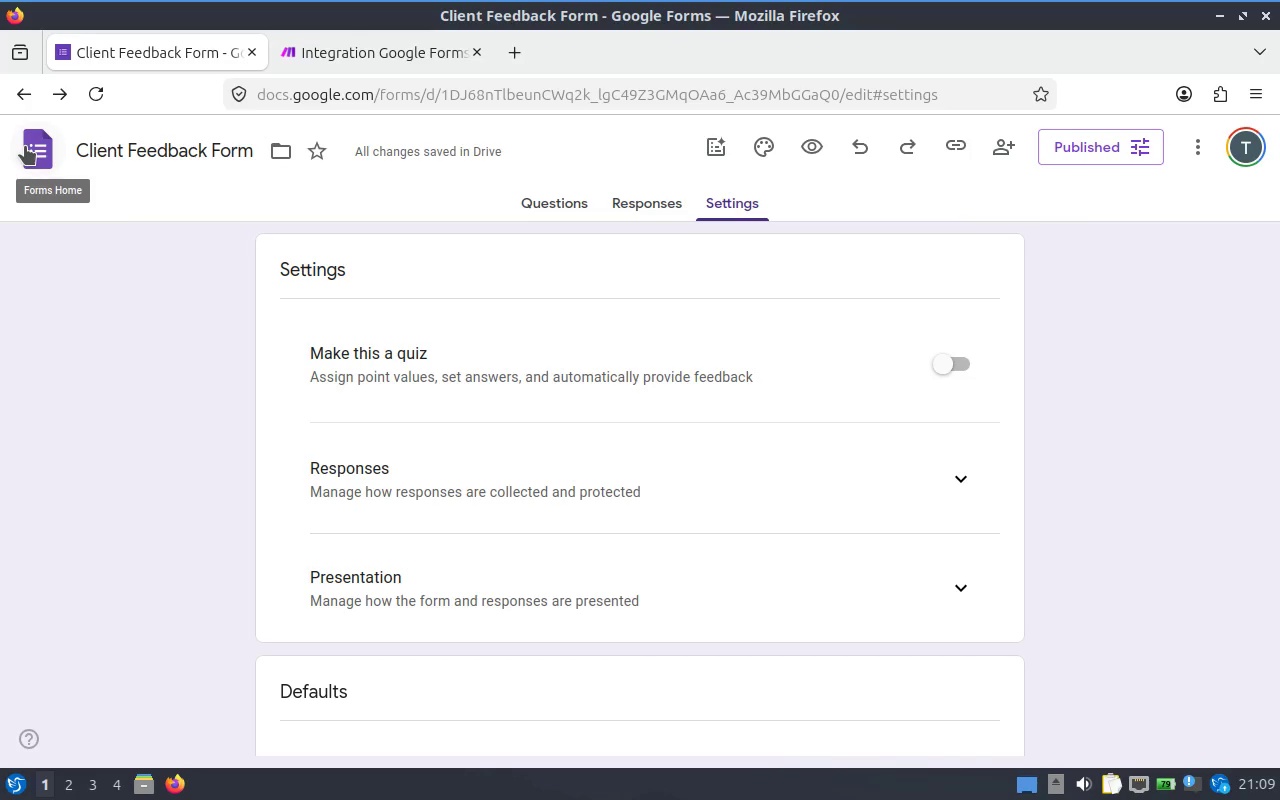 
left_click([25, 146])
 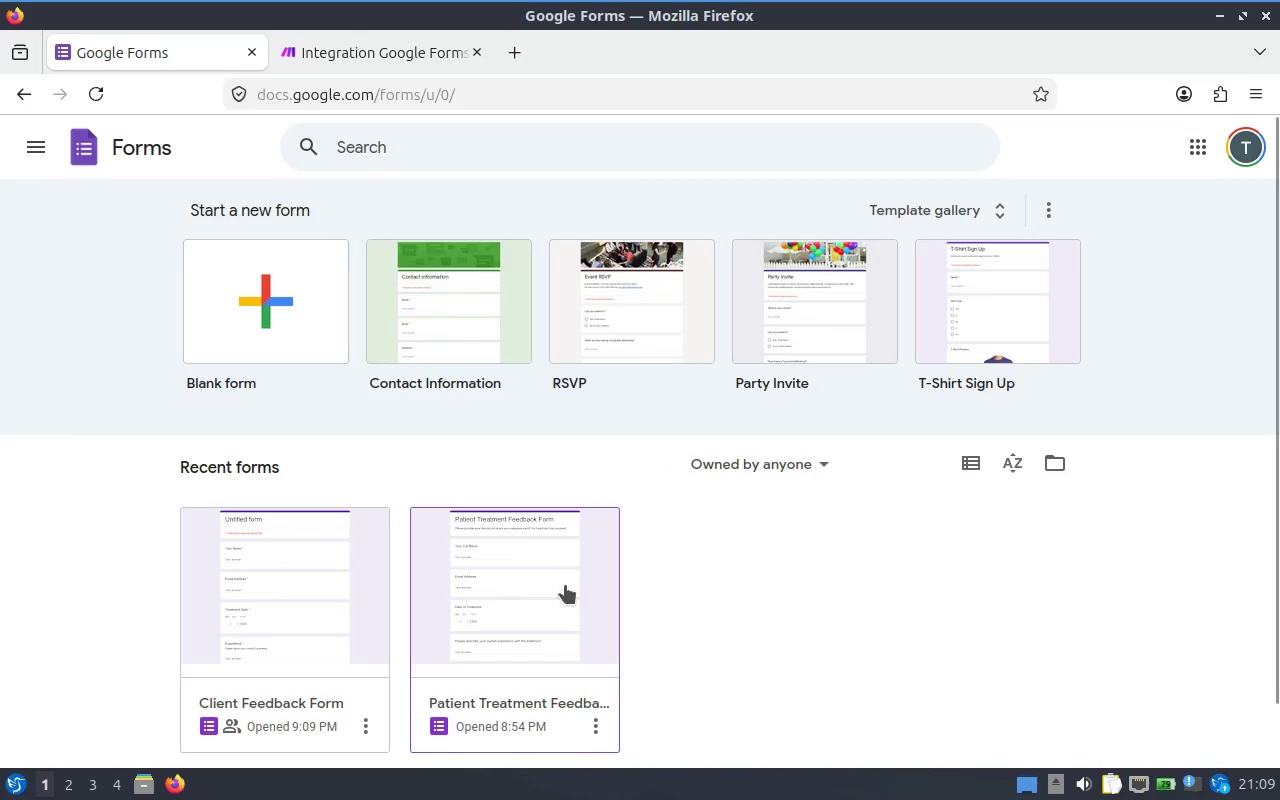 
wait(6.24)
 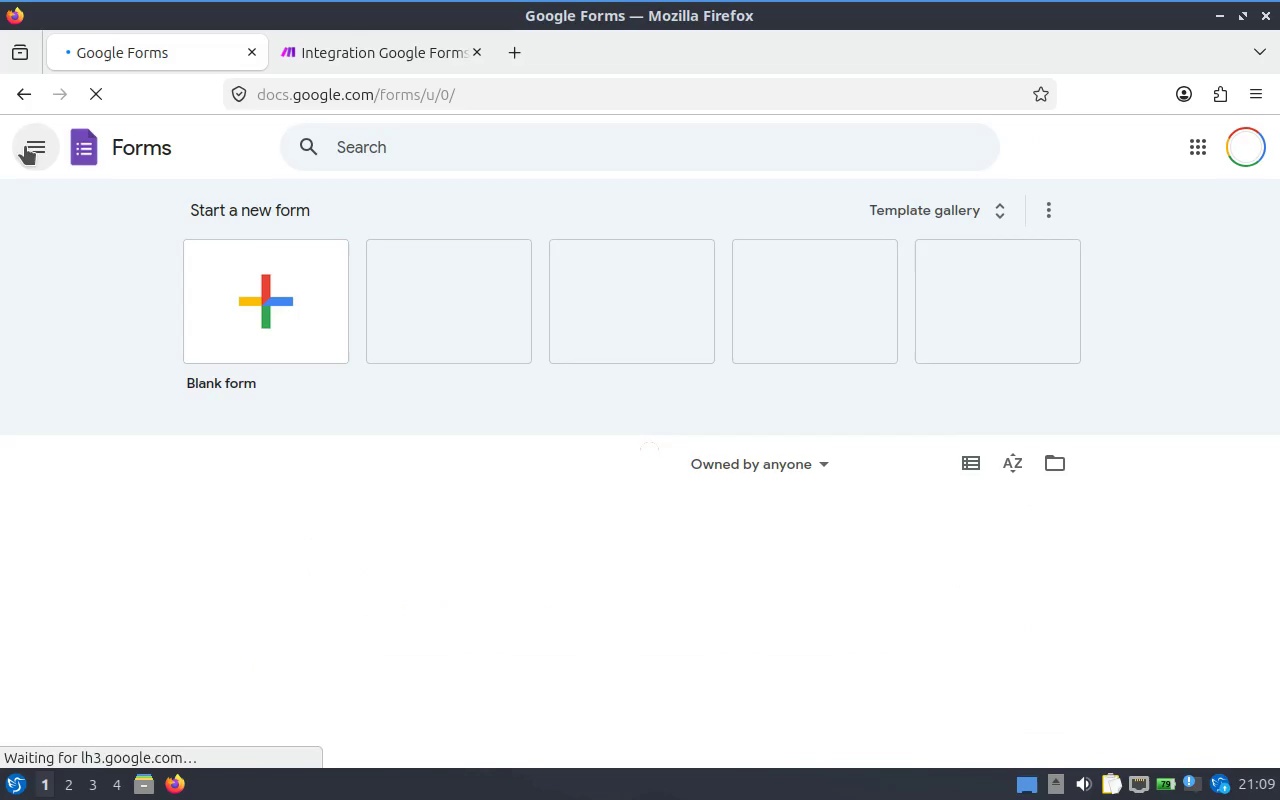 
scroll: coordinate [333, 625], scroll_direction: down, amount: 1.0
 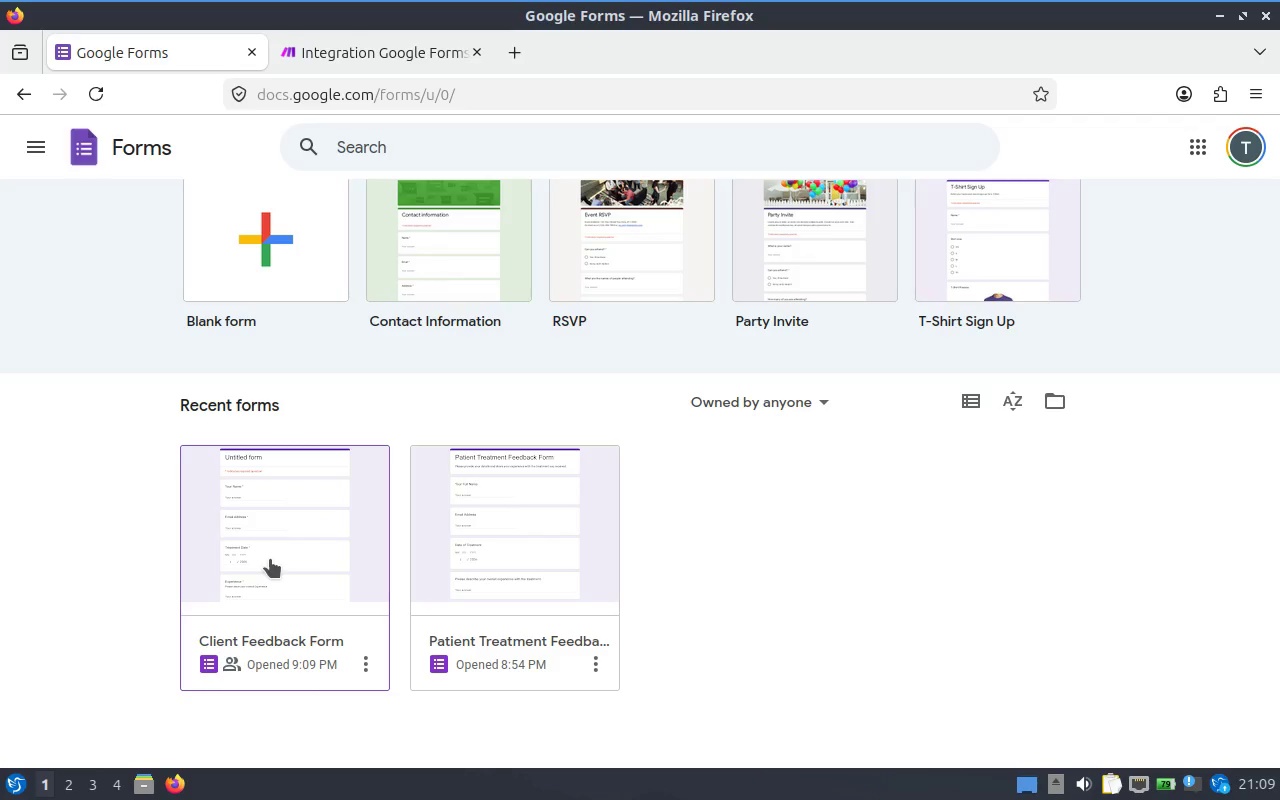 
left_click([355, 658])
 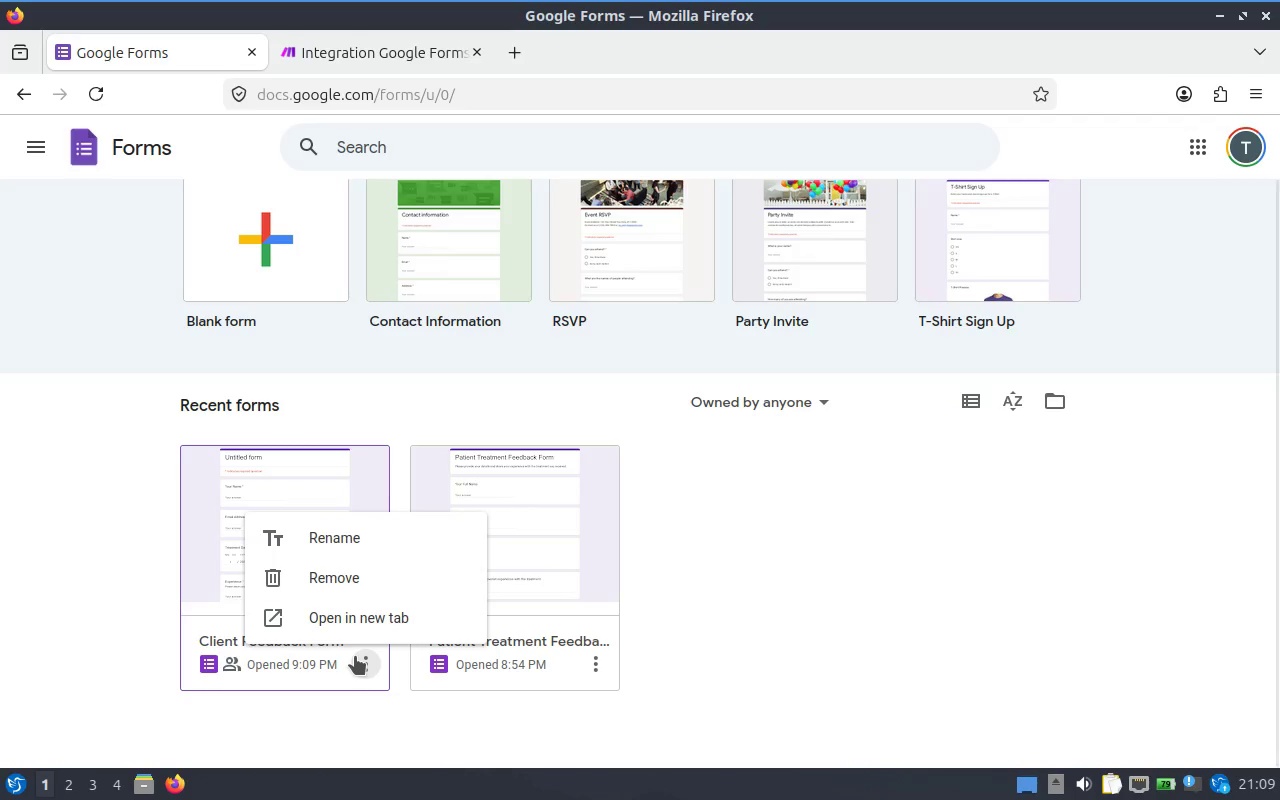 
left_click([355, 656])
 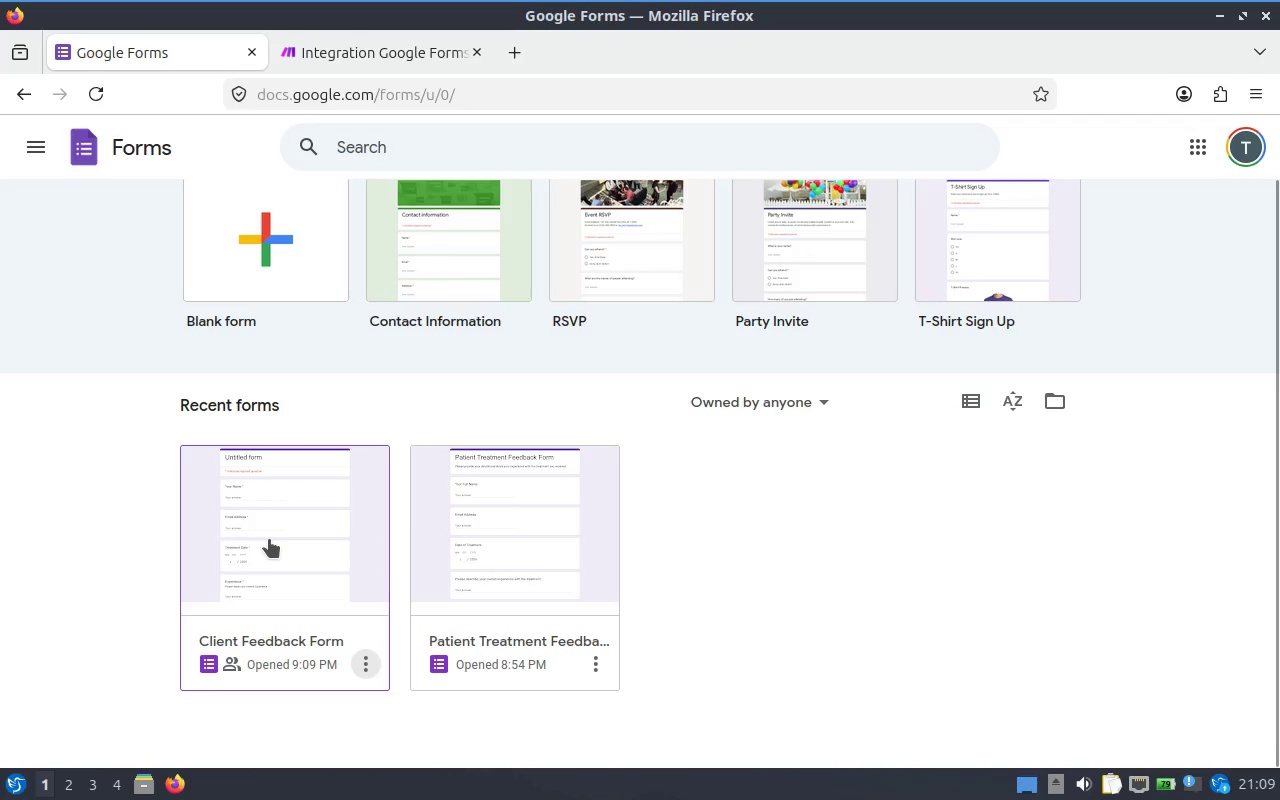 
left_click([269, 539])
 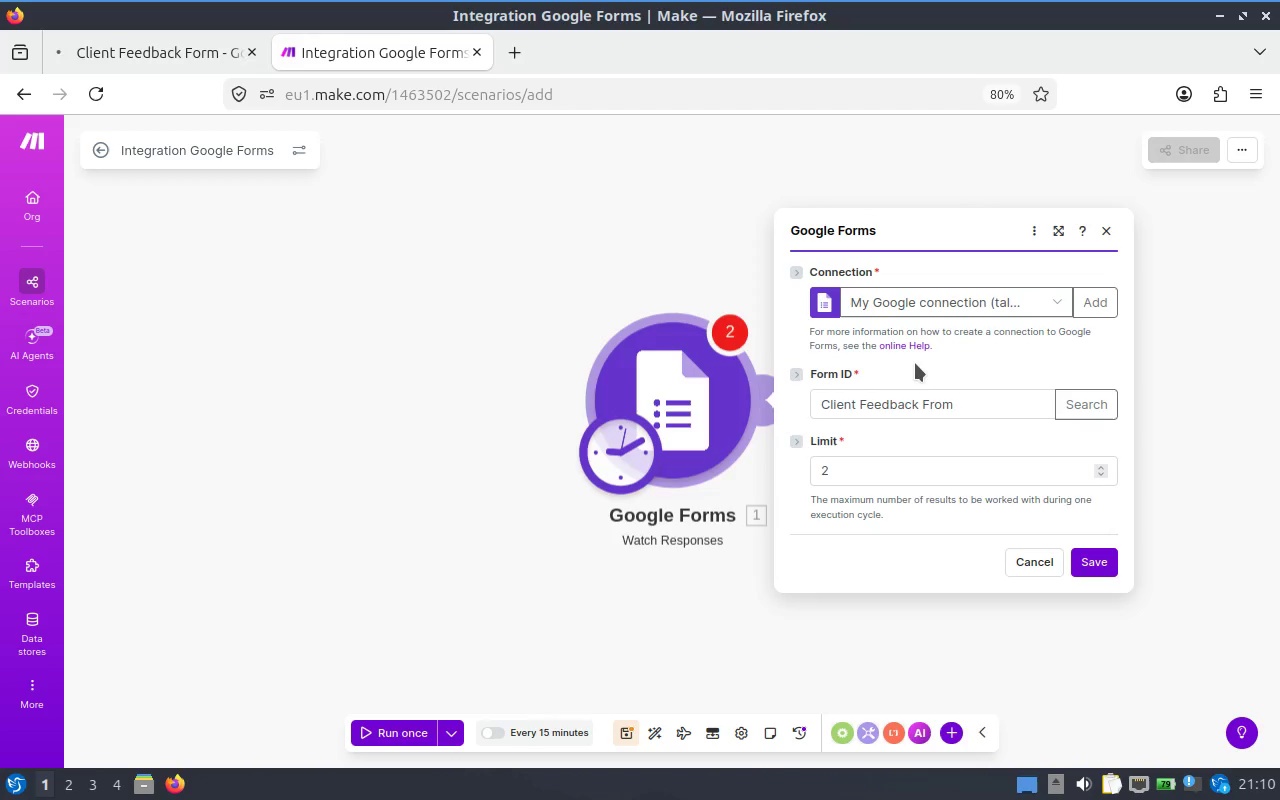 
left_click([1008, 406])
 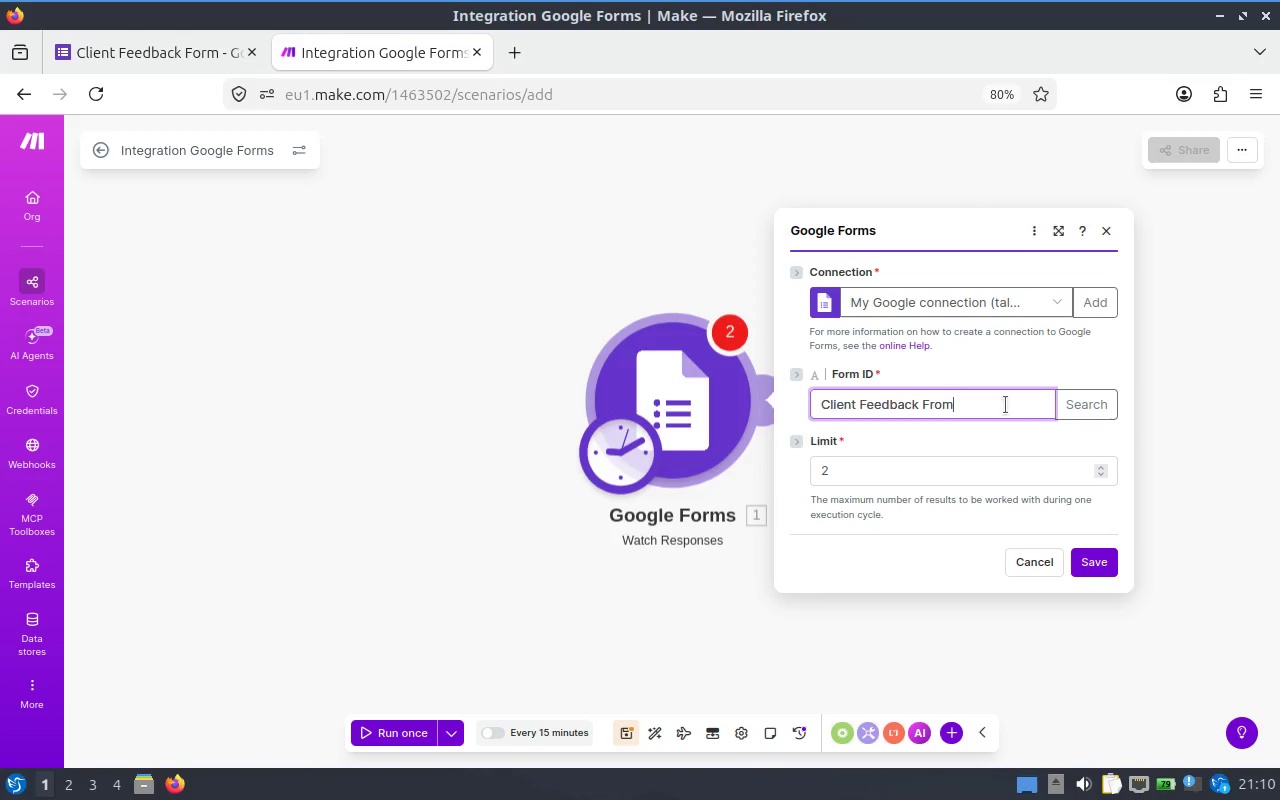 
left_click_drag(start_coordinate=[1005, 405], to_coordinate=[731, 383])
 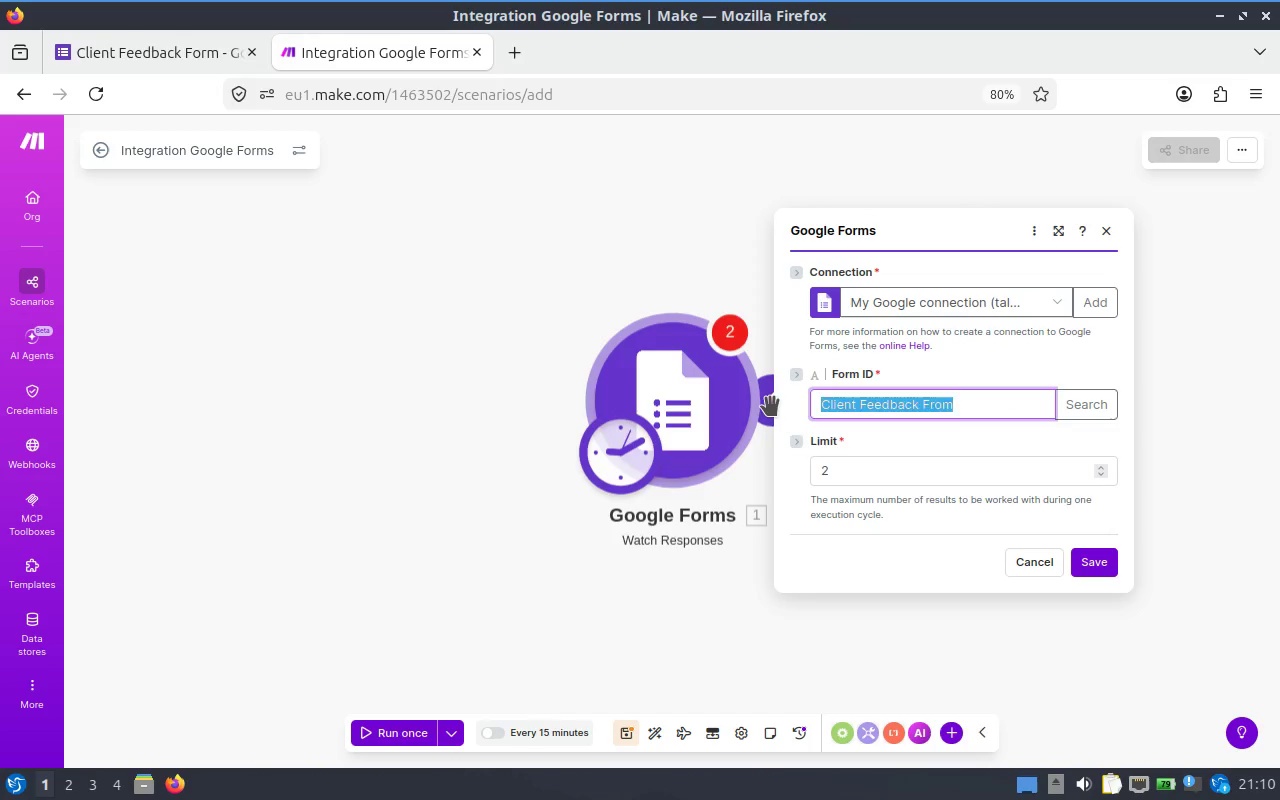 
key(Backspace)
type(Client)
 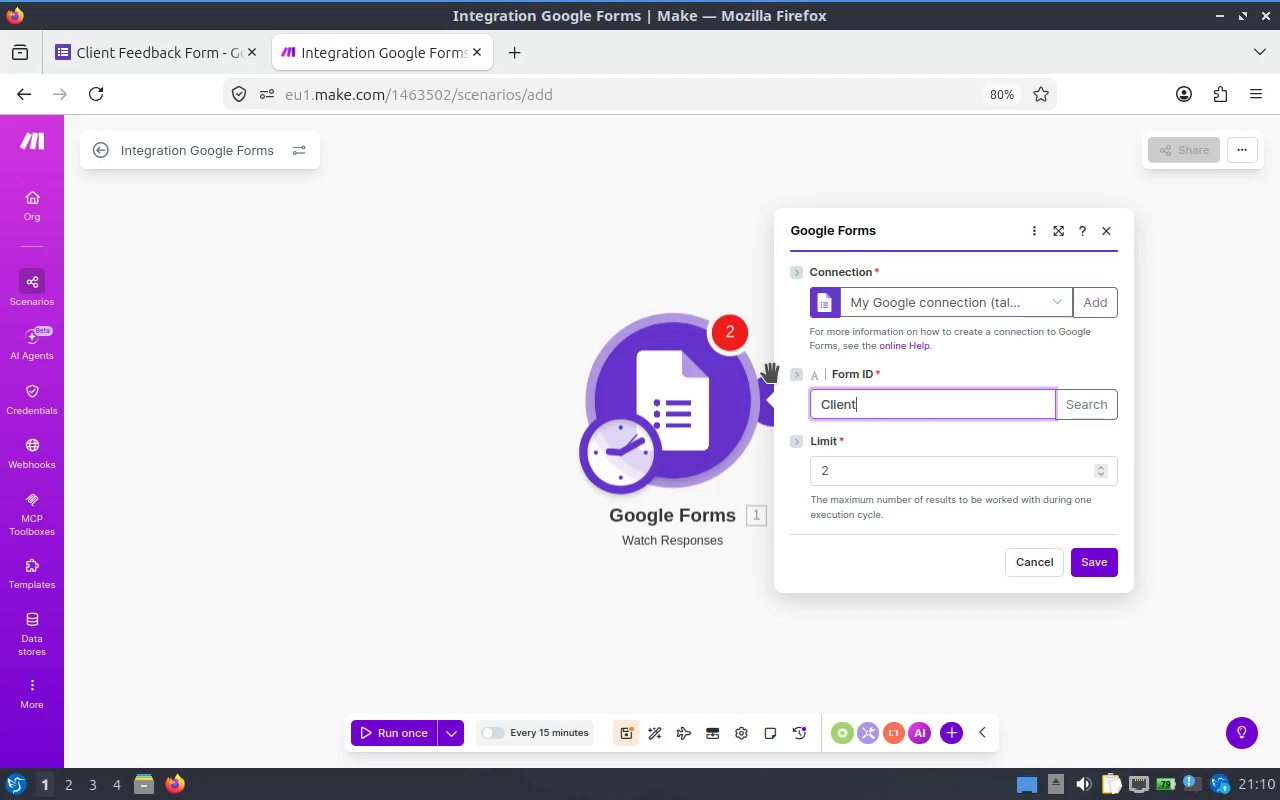 
left_click([1069, 398])
 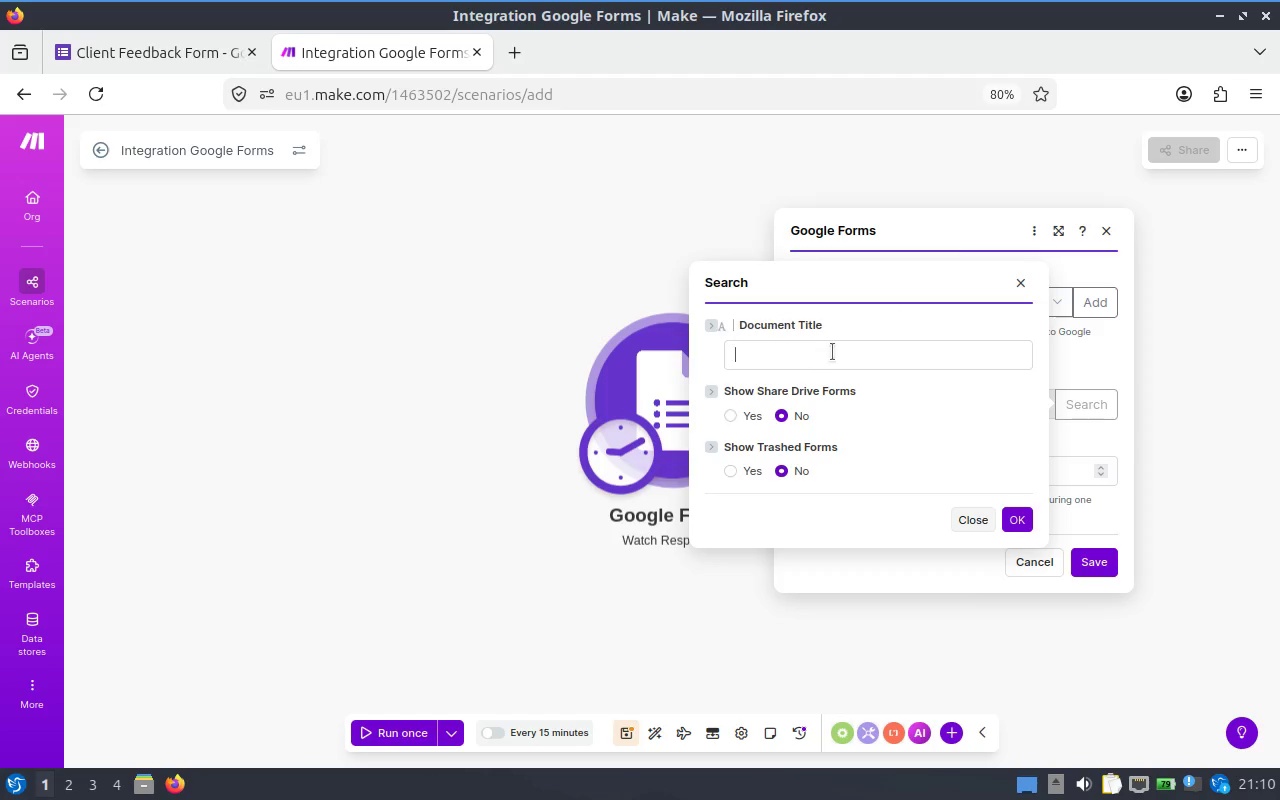 
left_click([832, 352])
 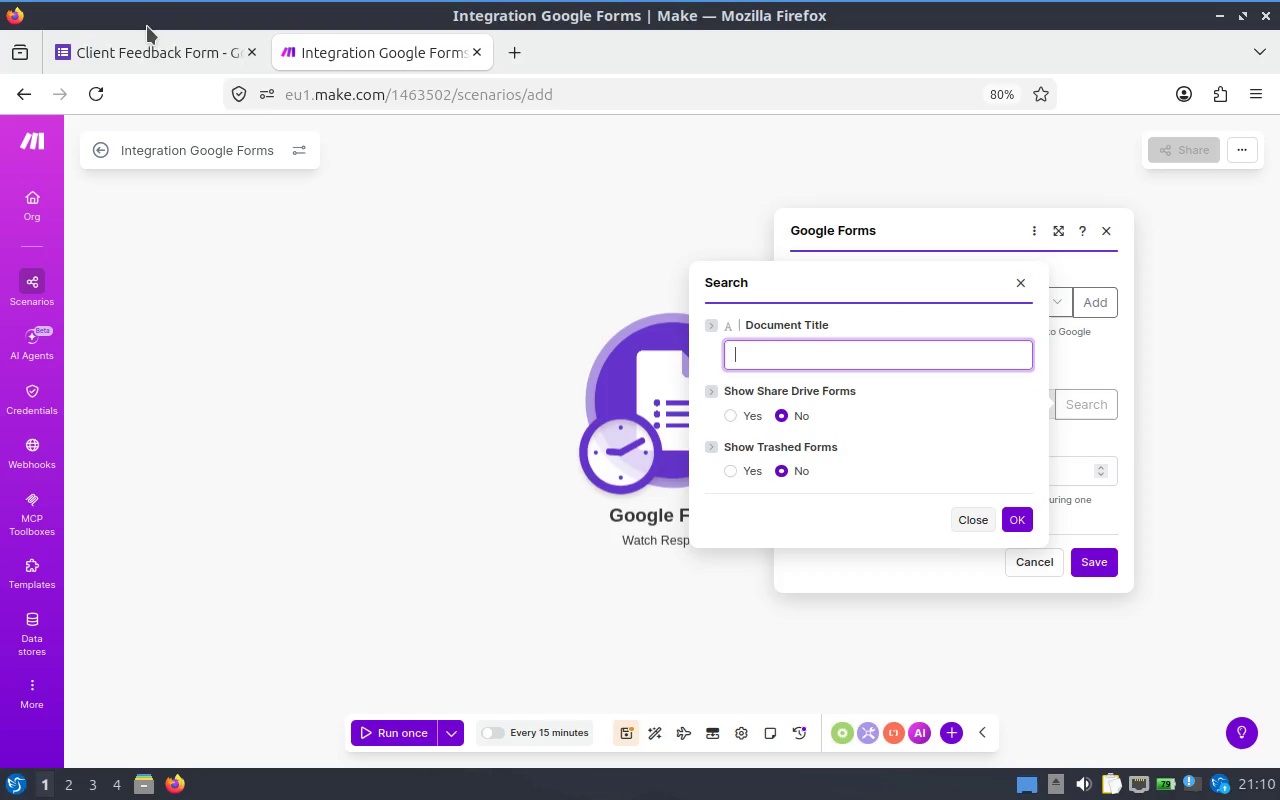 
left_click([142, 42])
 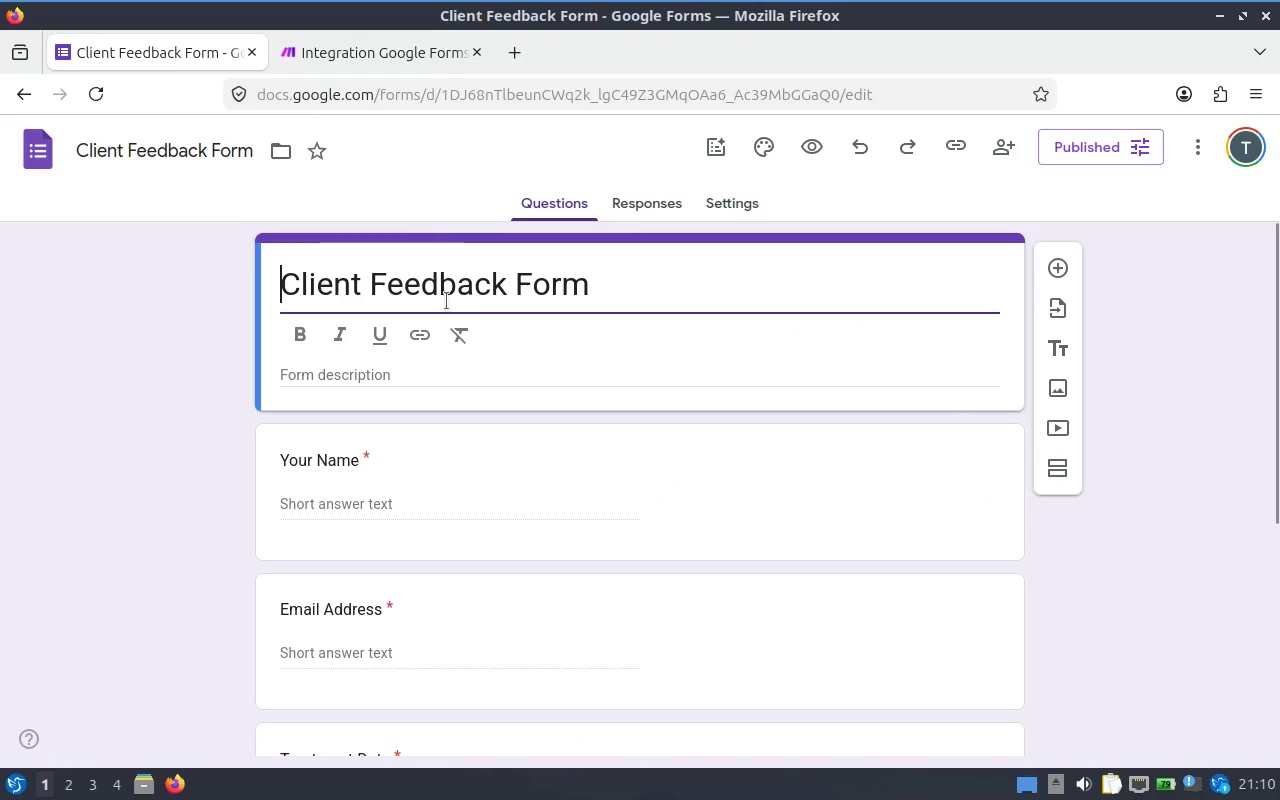 
scroll: coordinate [500, 300], scroll_direction: up, amount: 4.0
 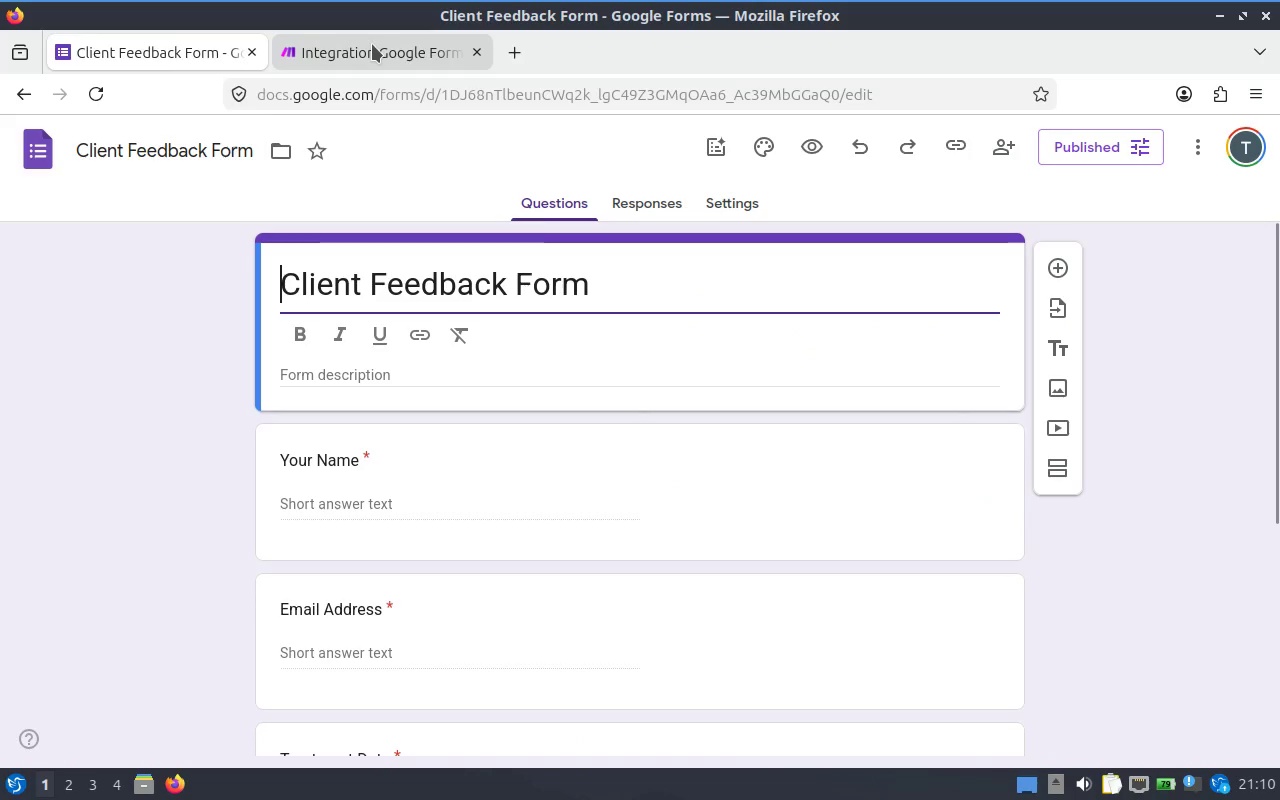 
left_click([370, 46])
 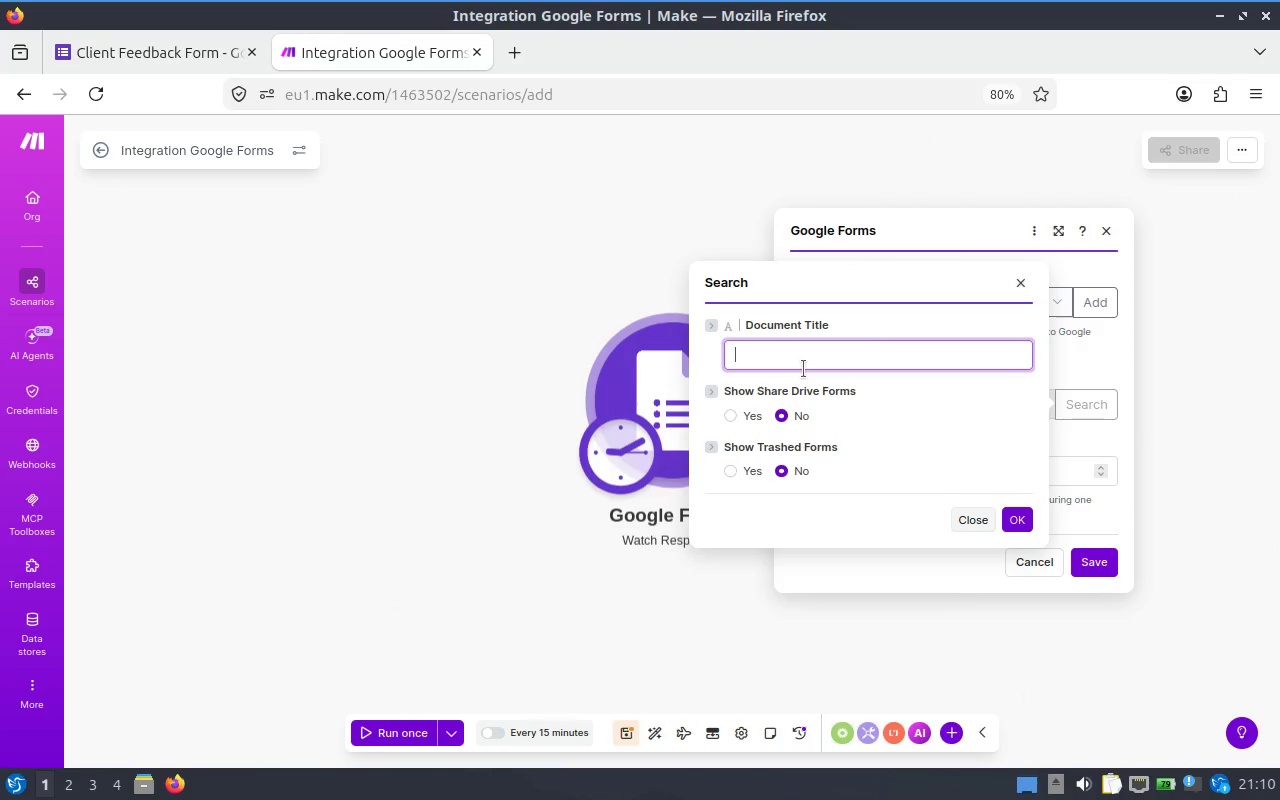 
type(Client)
 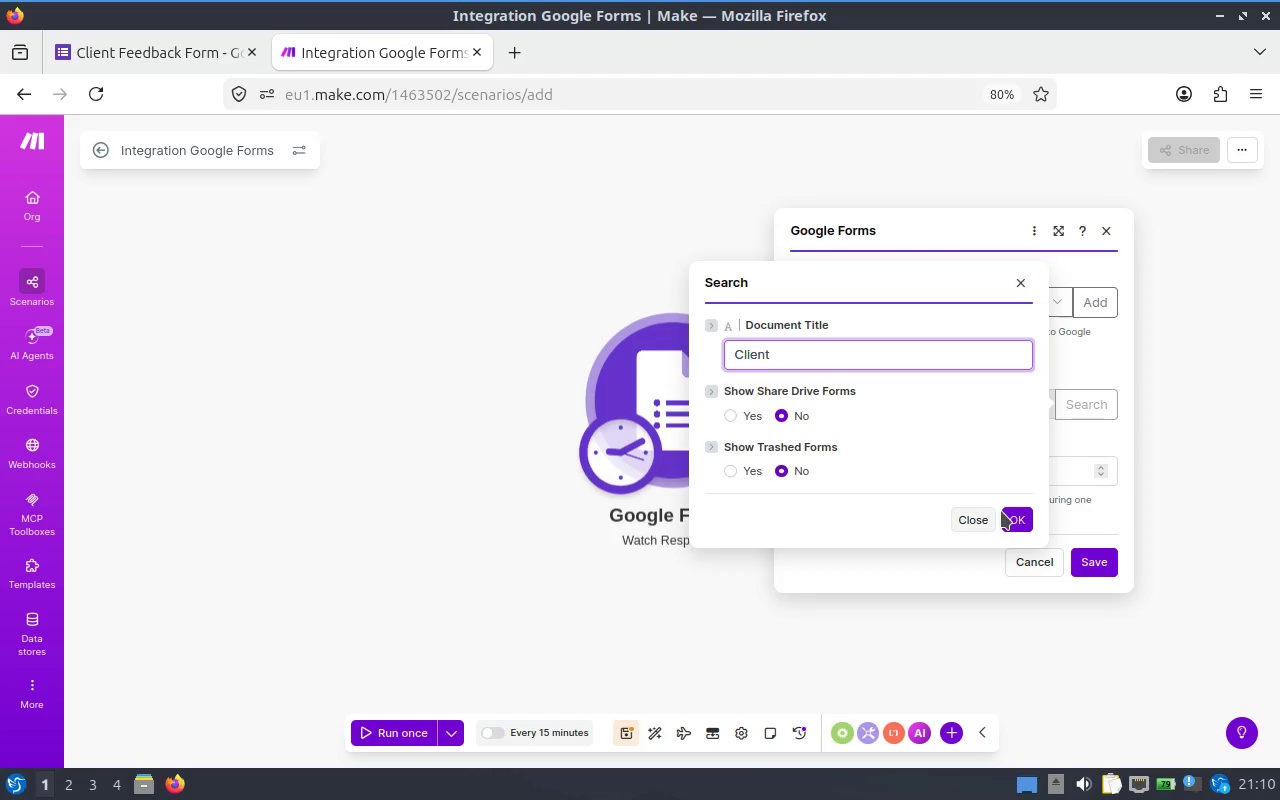 
left_click([1009, 512])
 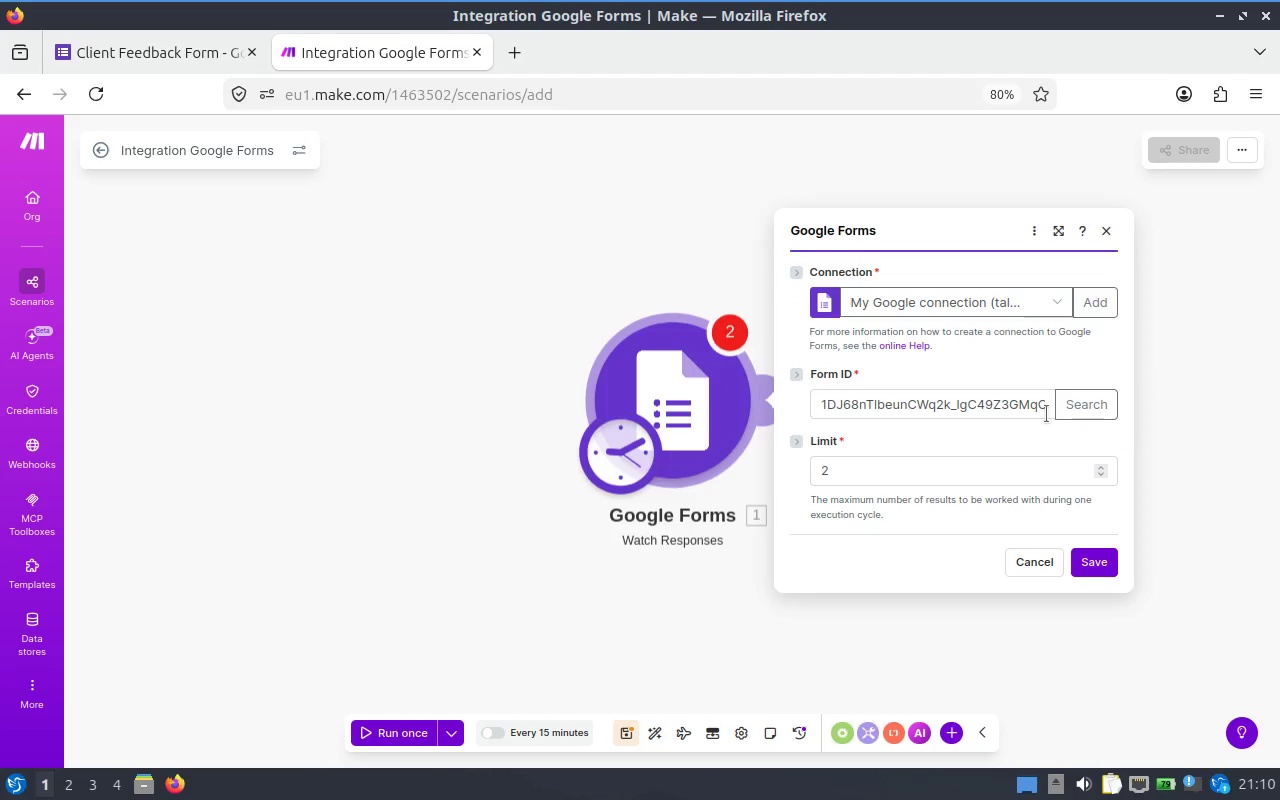 
left_click([995, 399])
 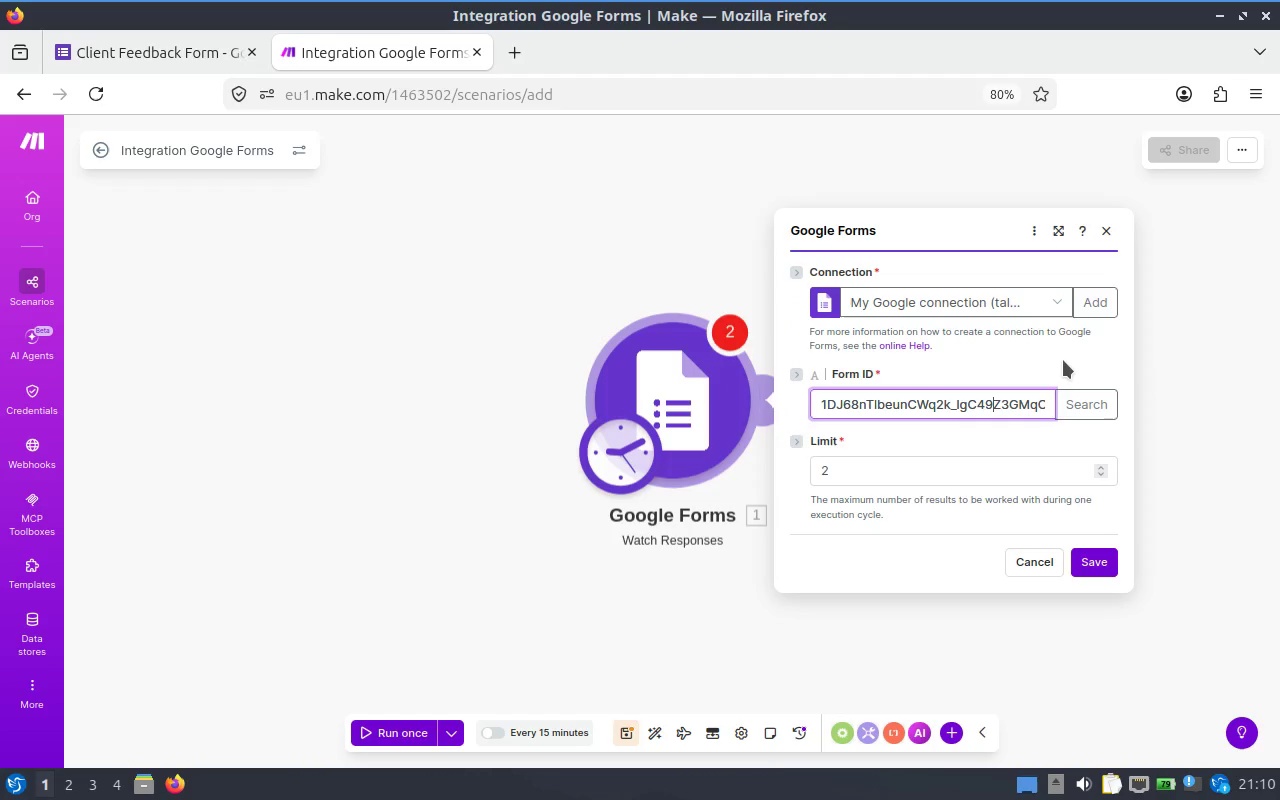 
left_click([1066, 355])
 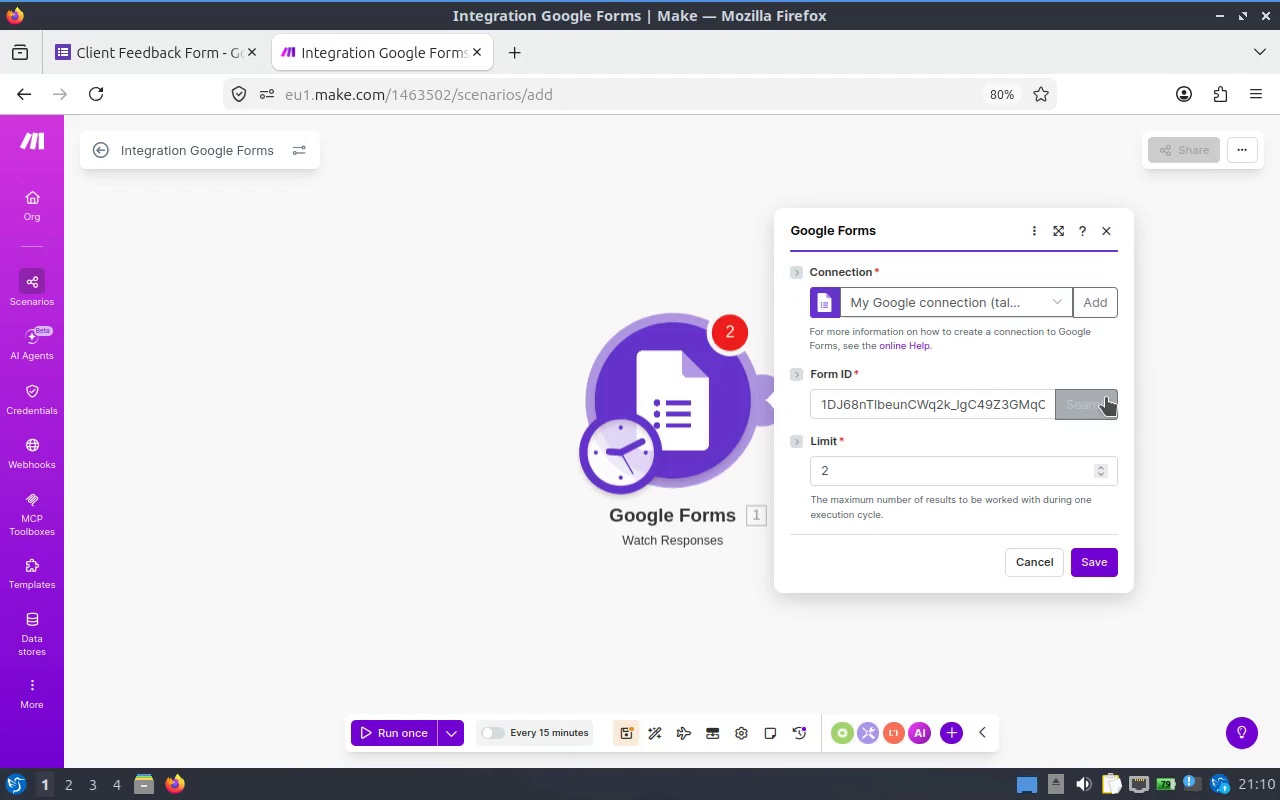 
left_click([1106, 397])
 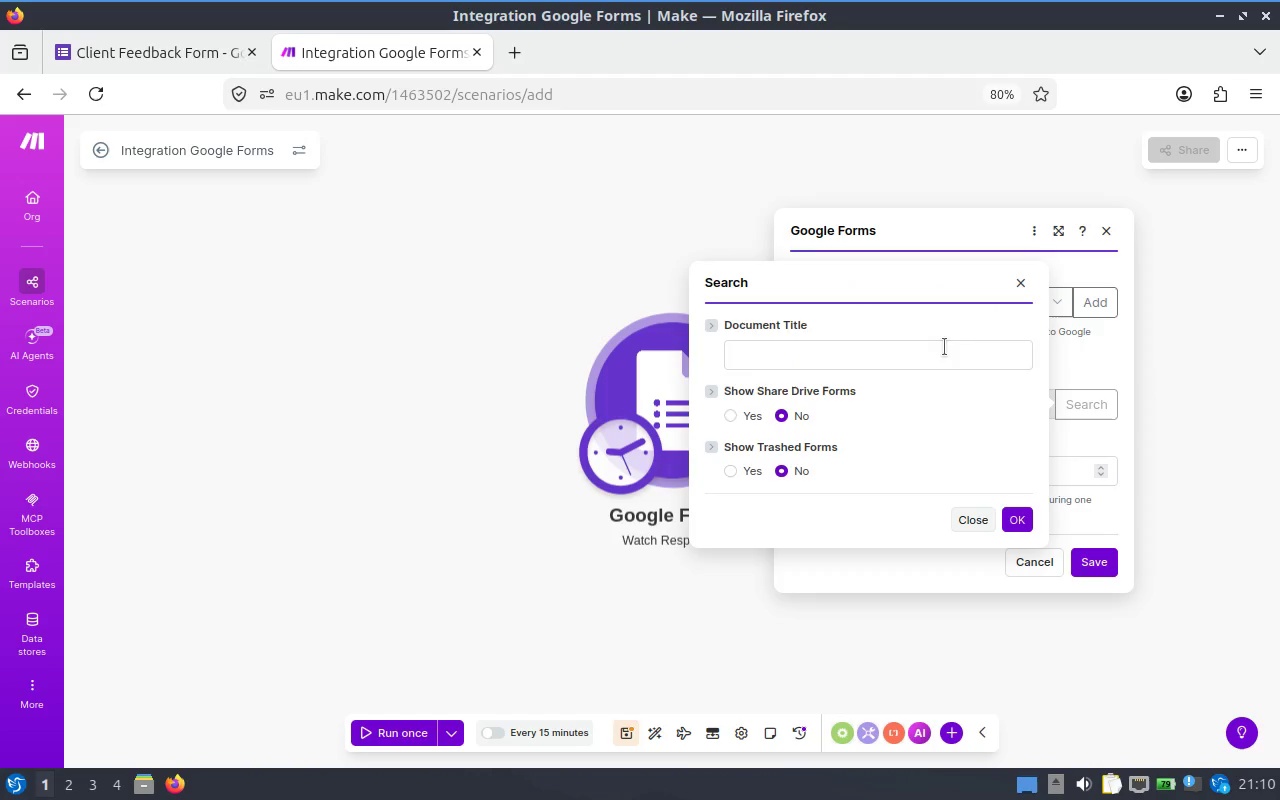 
left_click([944, 347])
 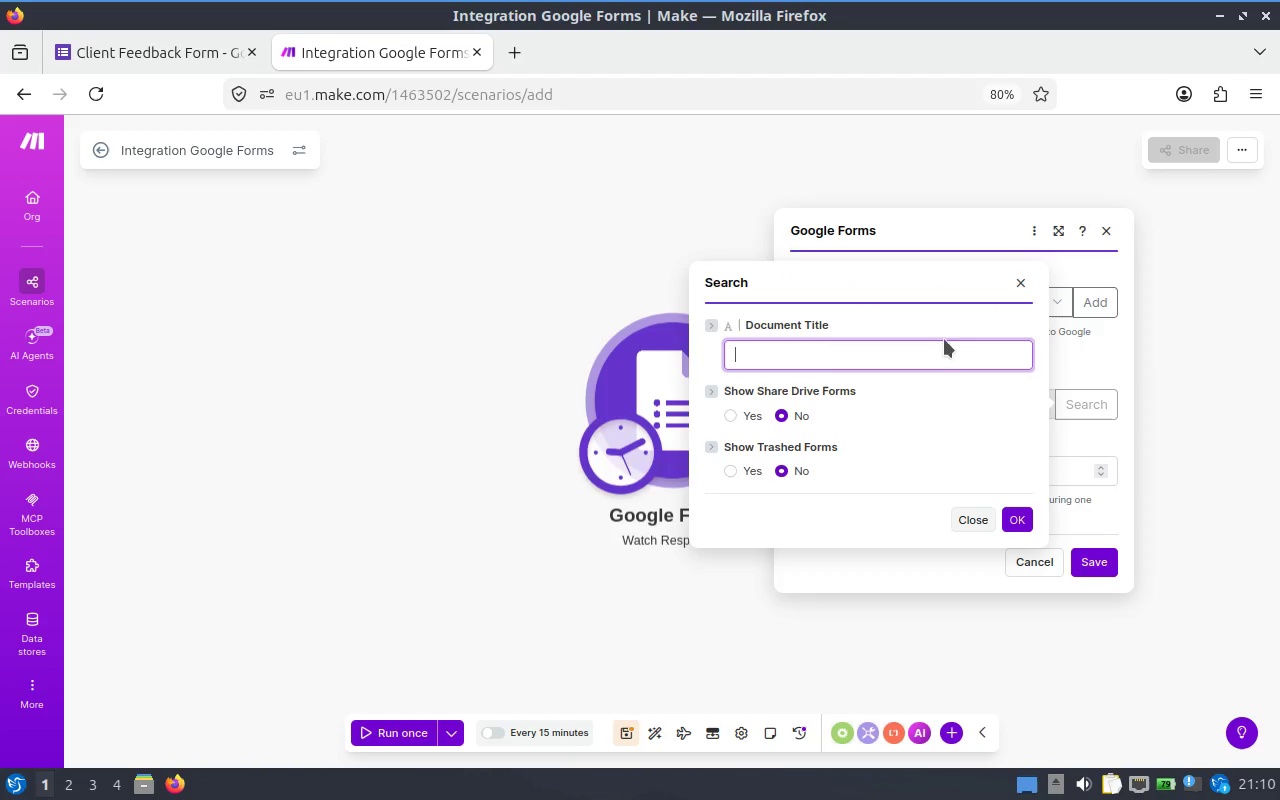 
type(Client)
 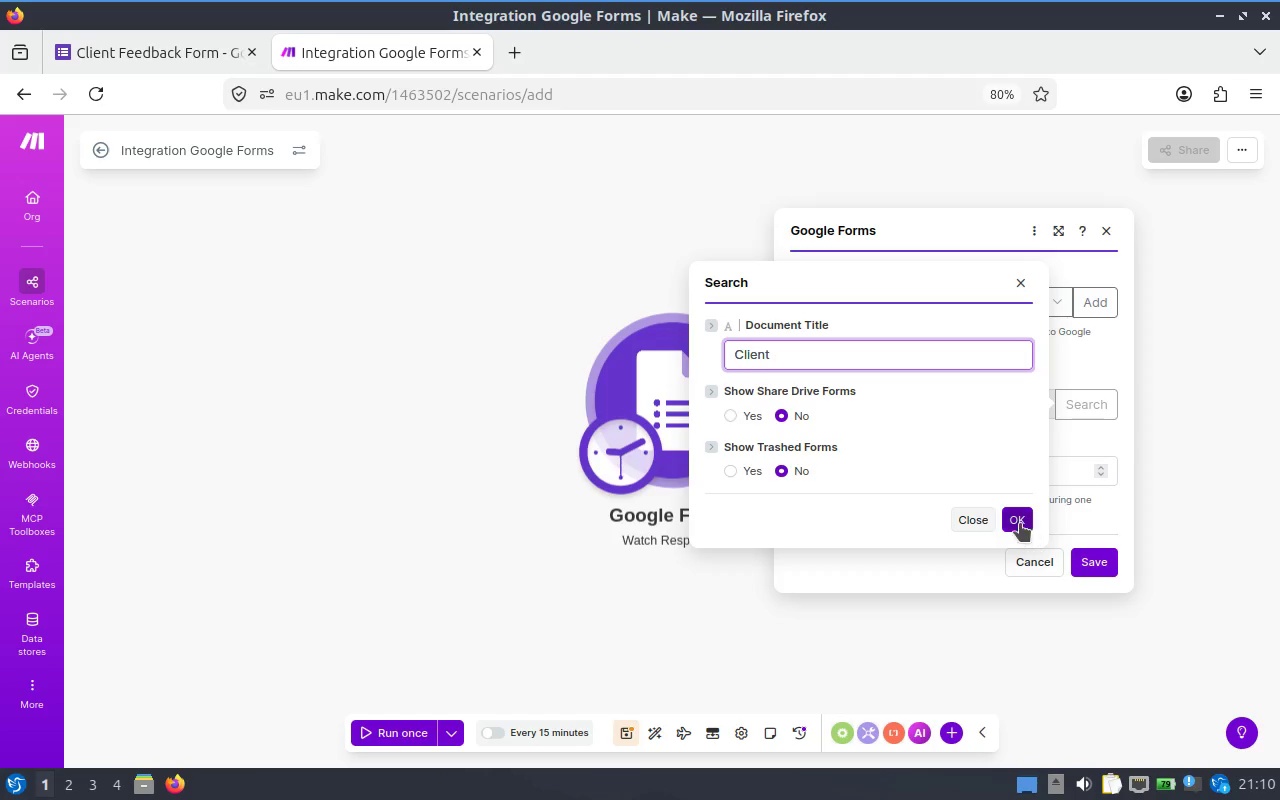 
left_click([1019, 523])
 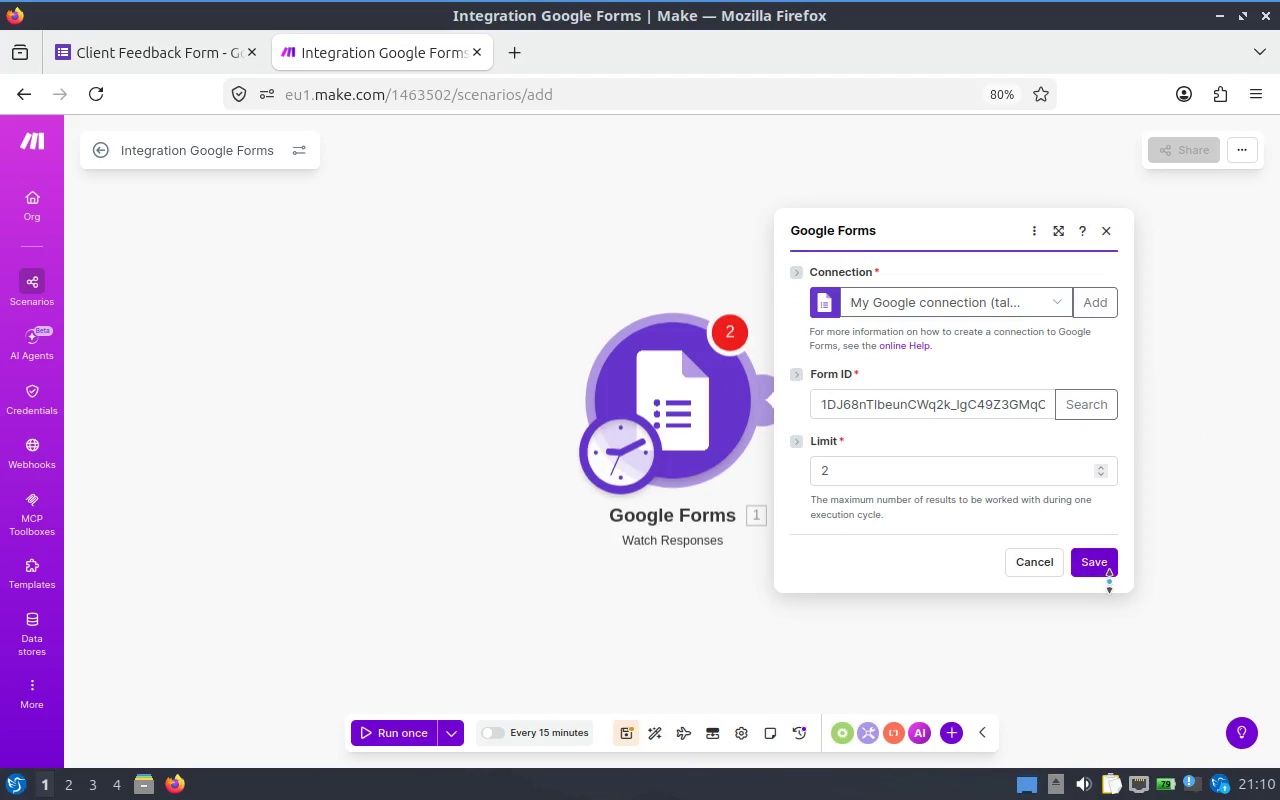 
left_click([864, 465])
 